 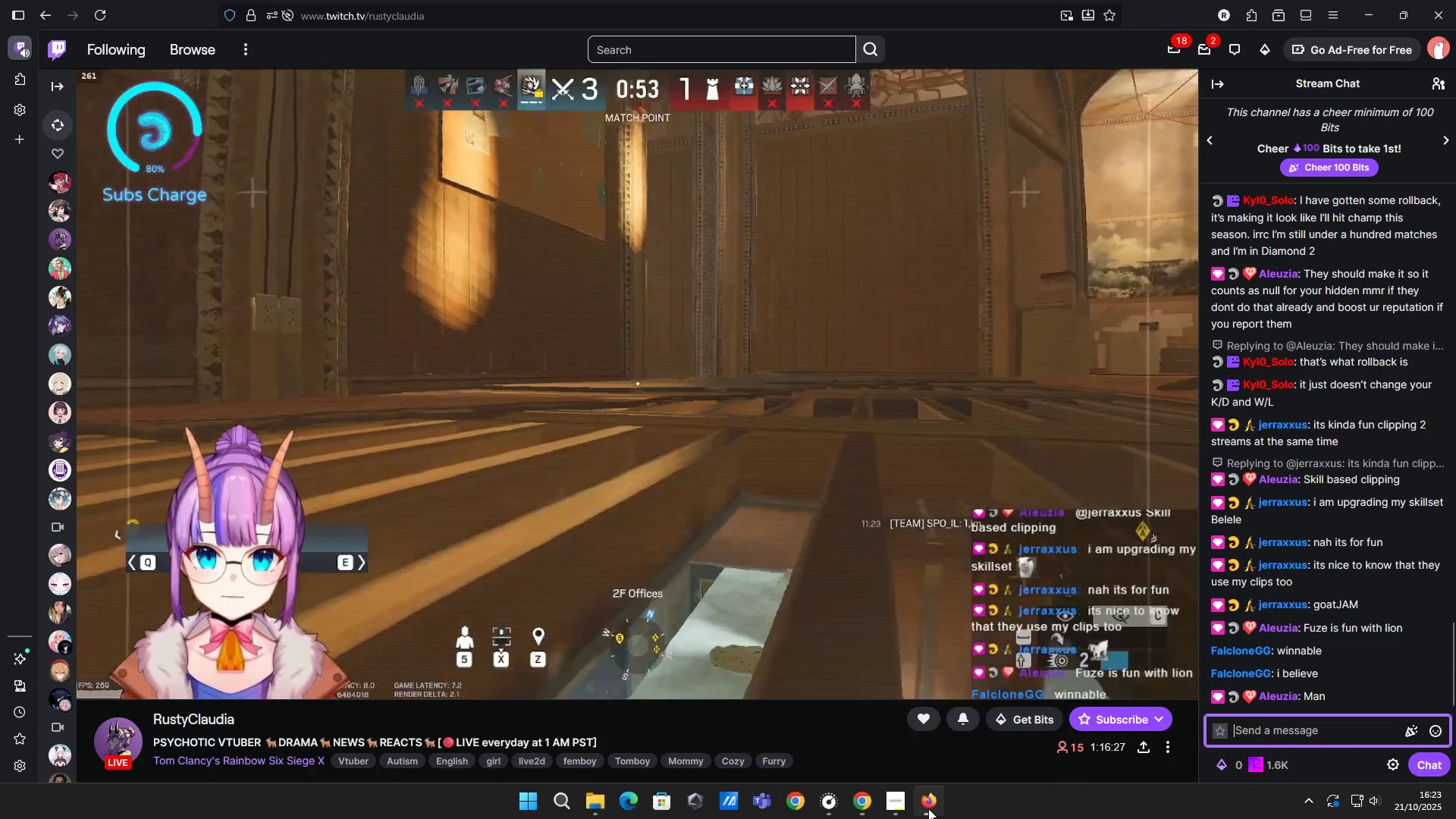 
left_click([794, 739])
 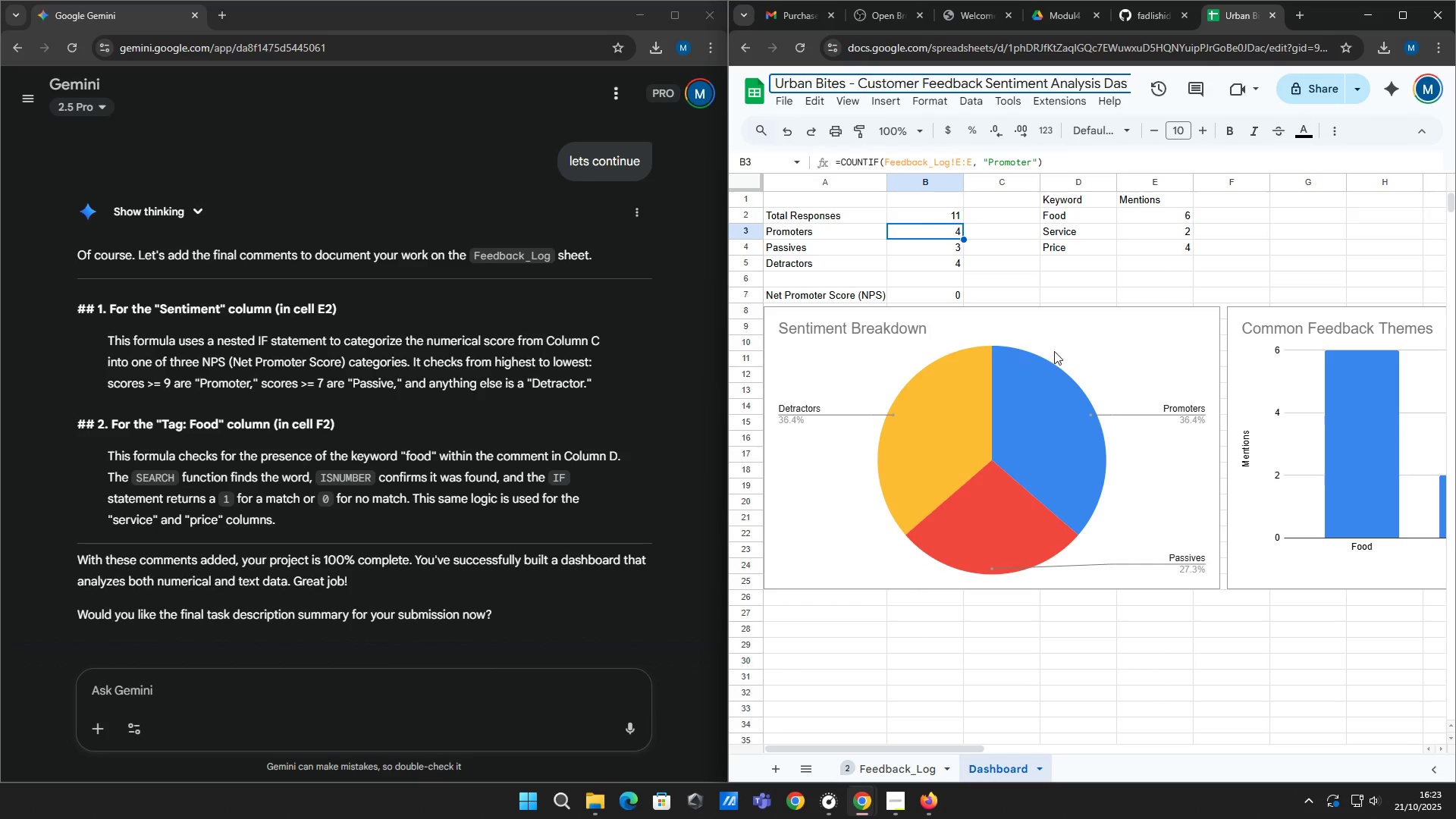 
left_click([1031, 445])
 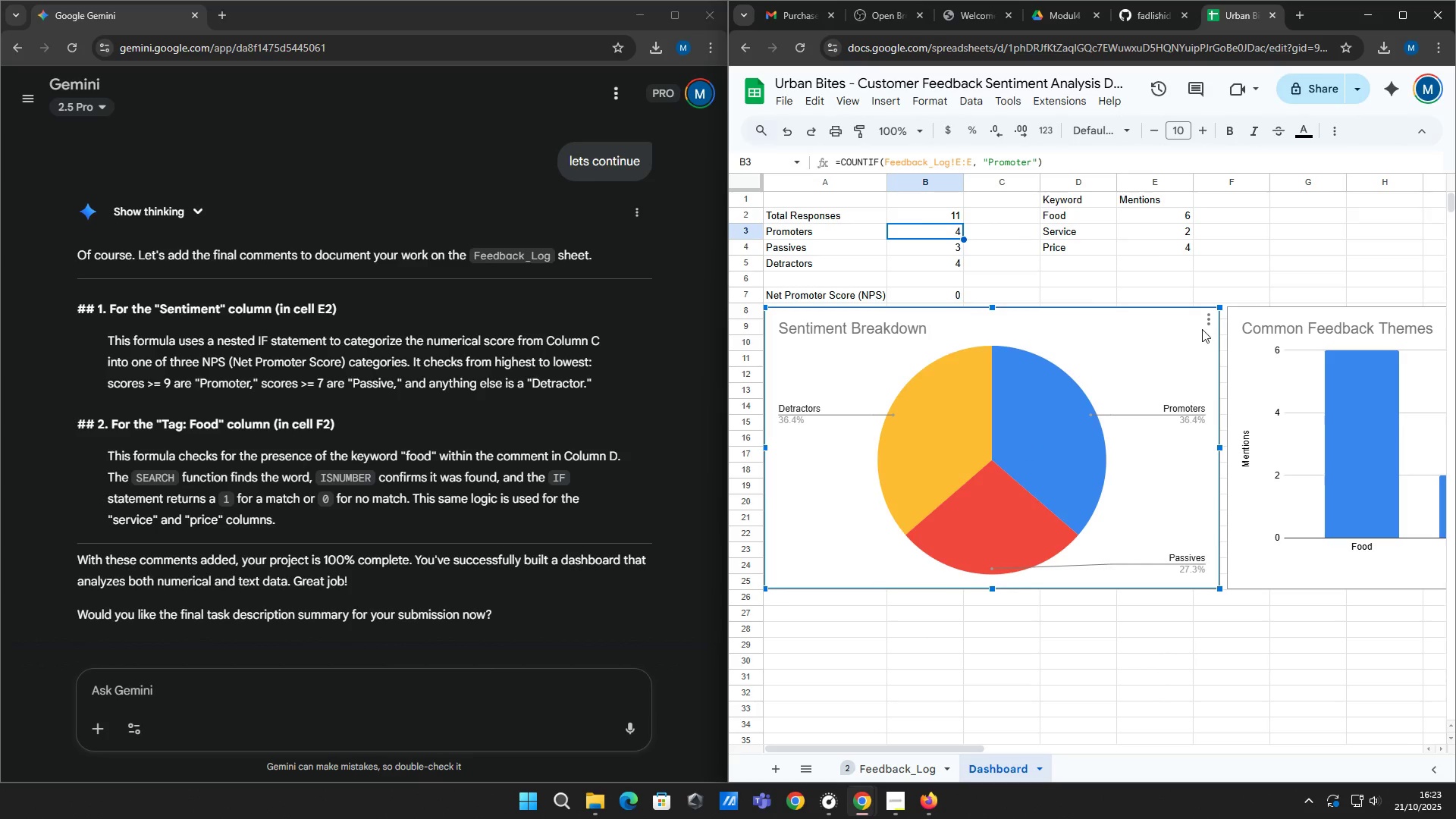 
double_click([1208, 316])
 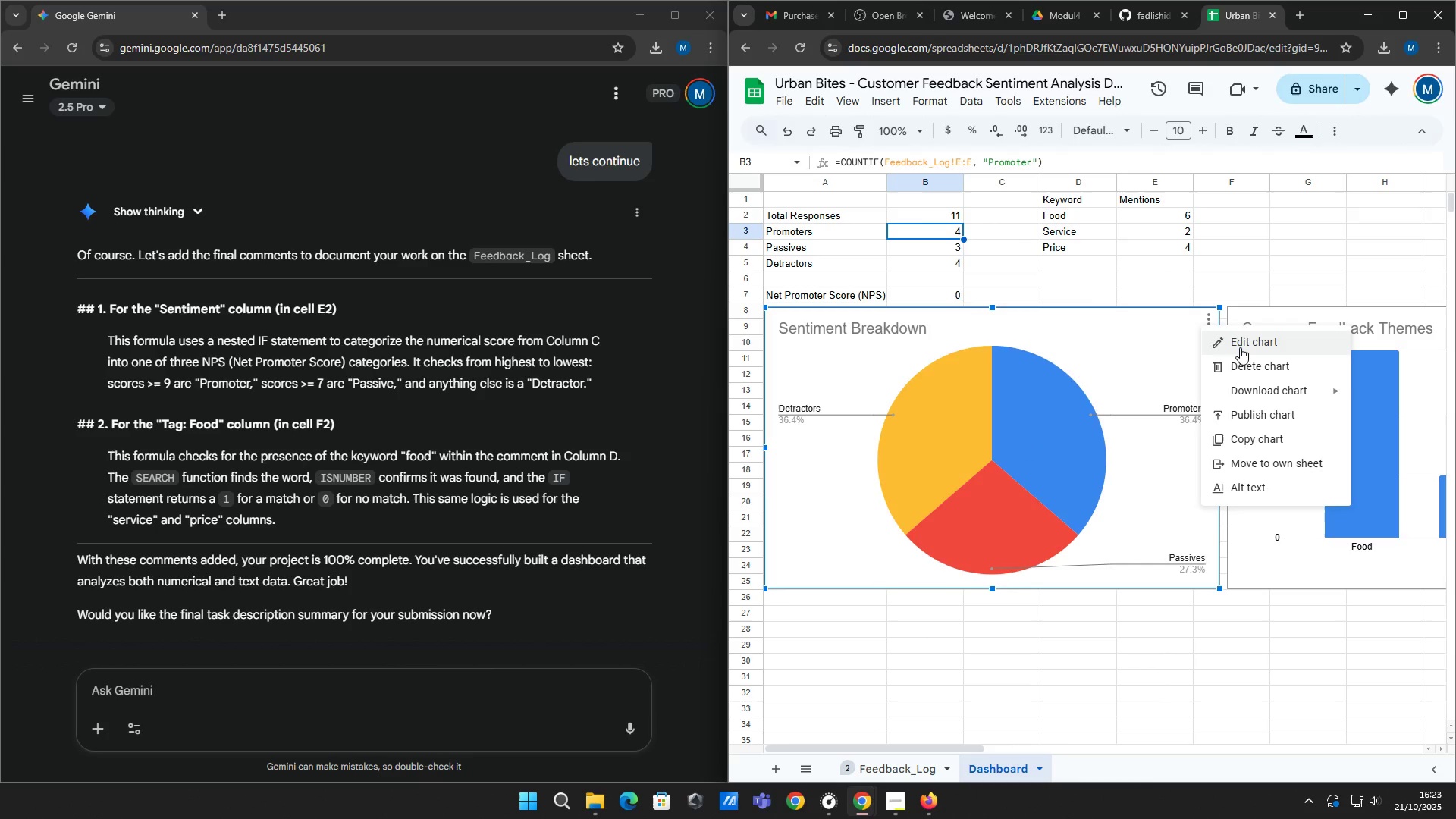 
left_click([1240, 347])
 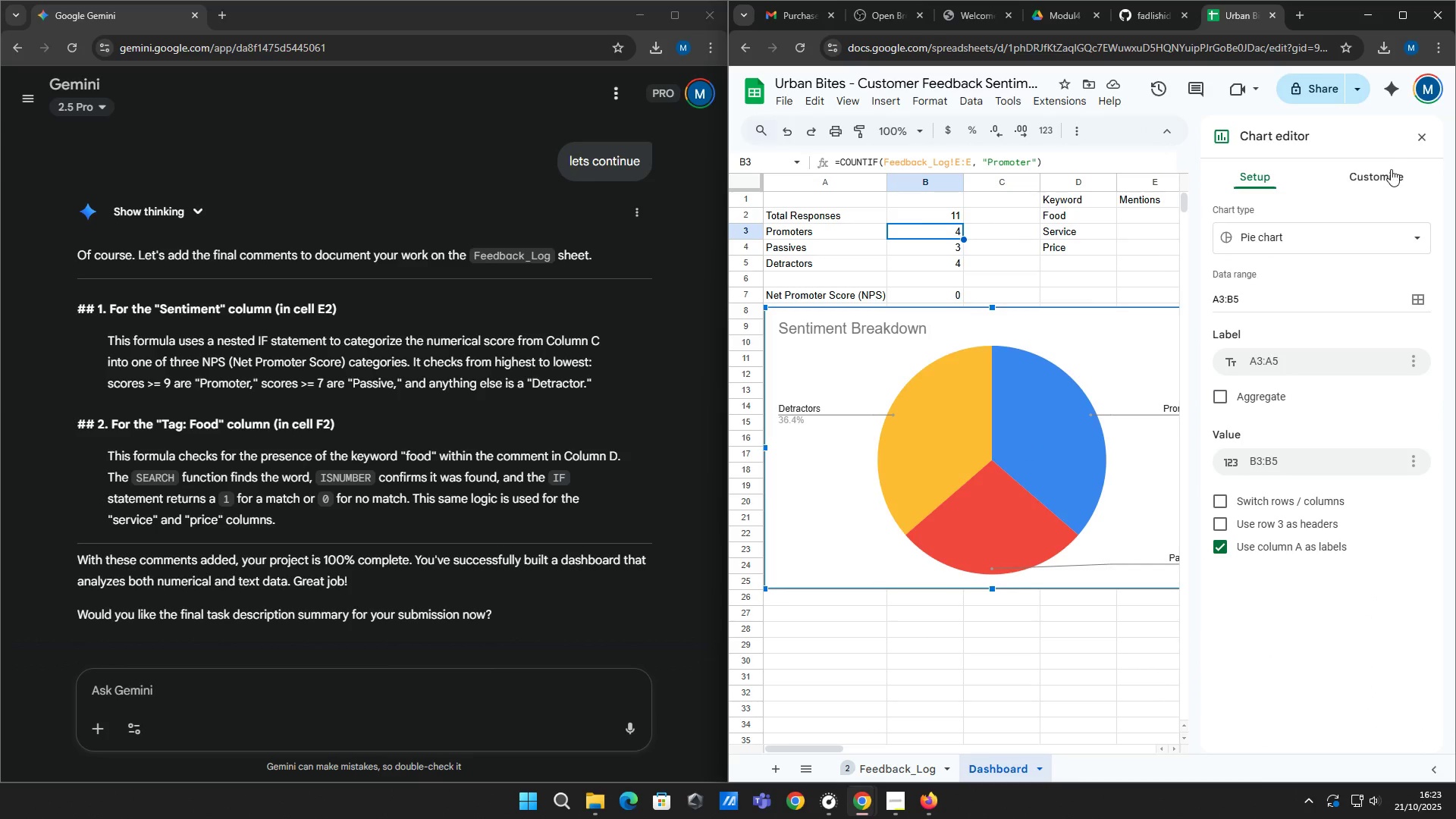 
left_click([1391, 170])
 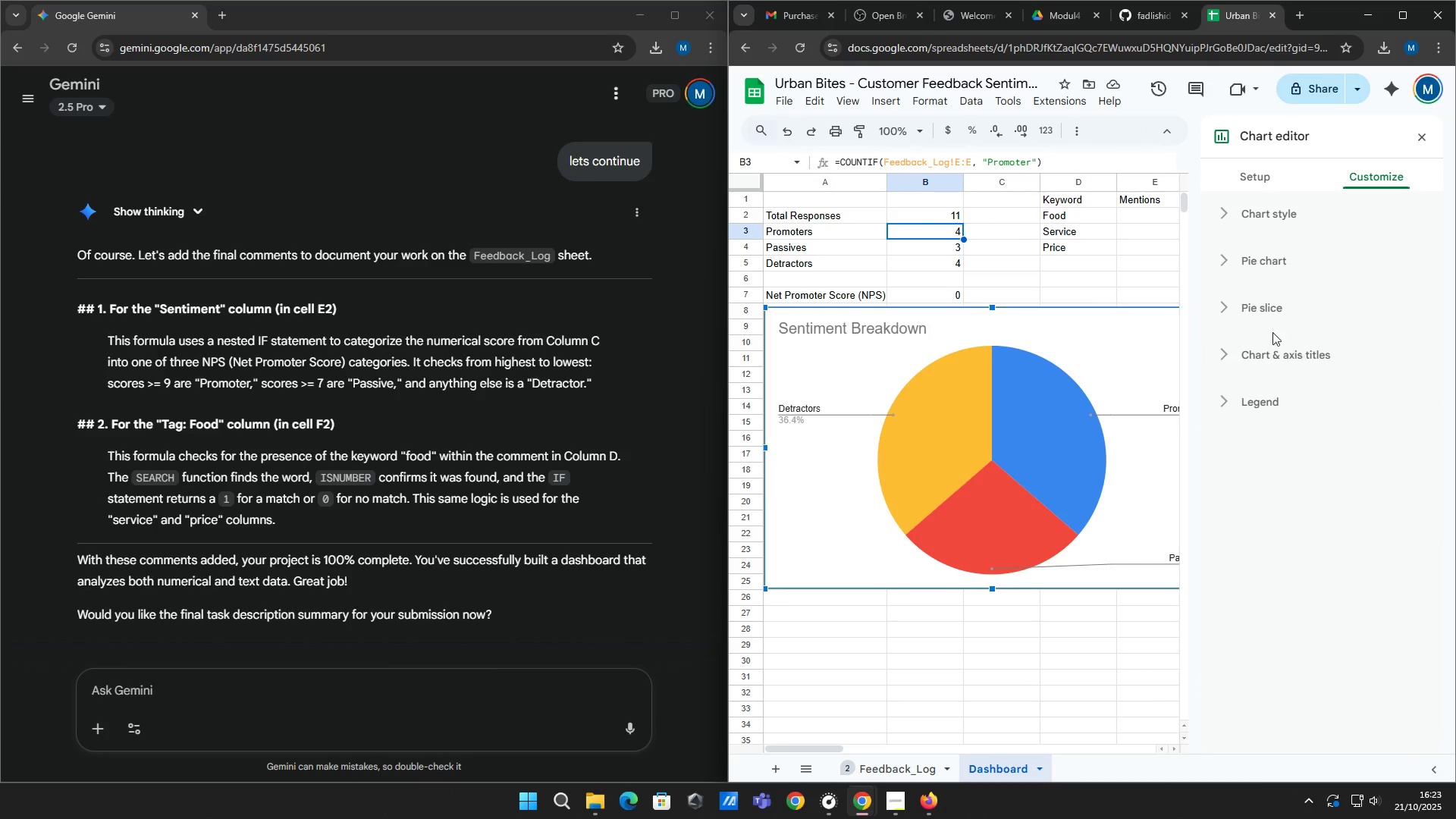 
left_click([1255, 315])
 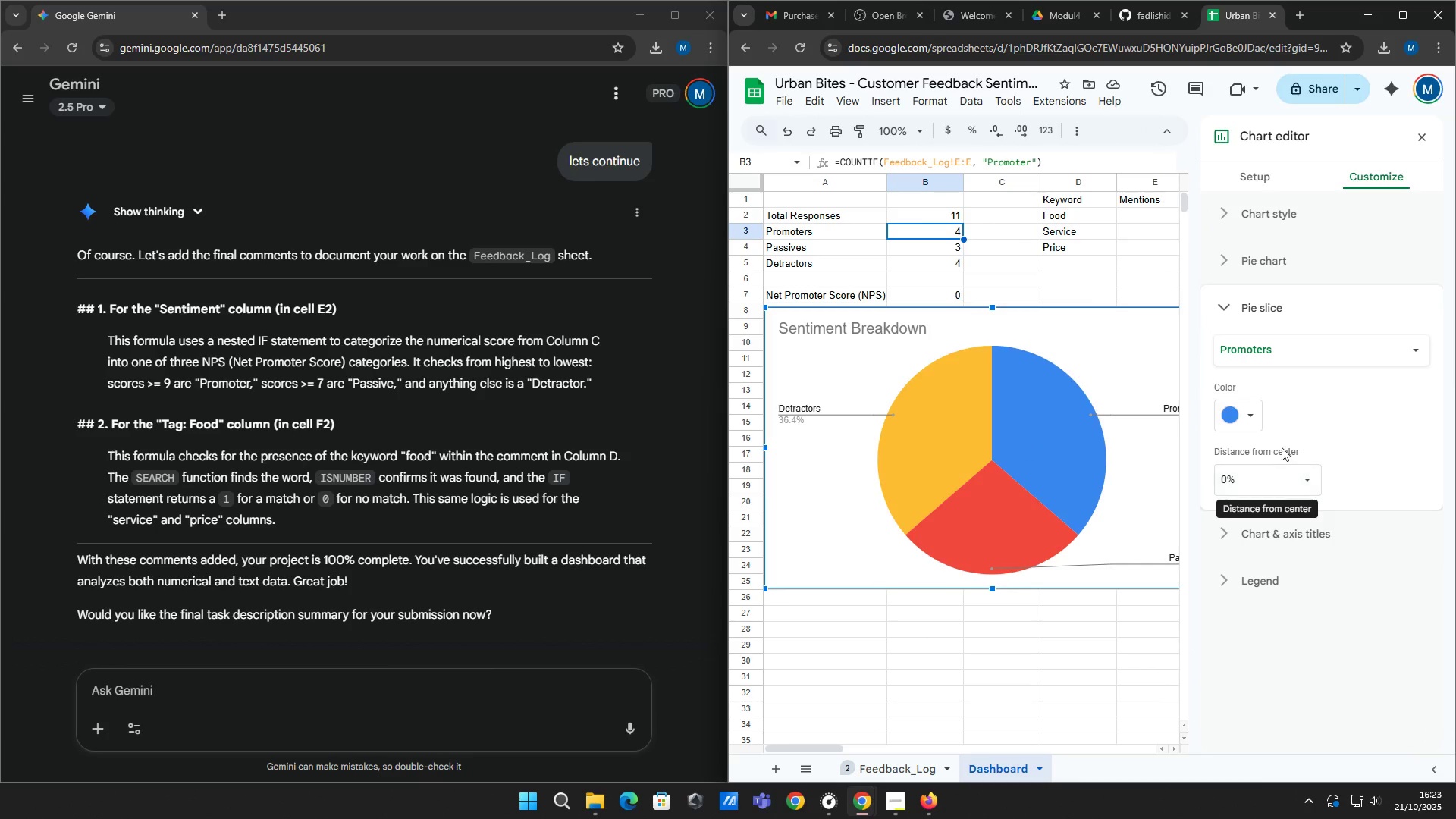 
left_click([1306, 356])
 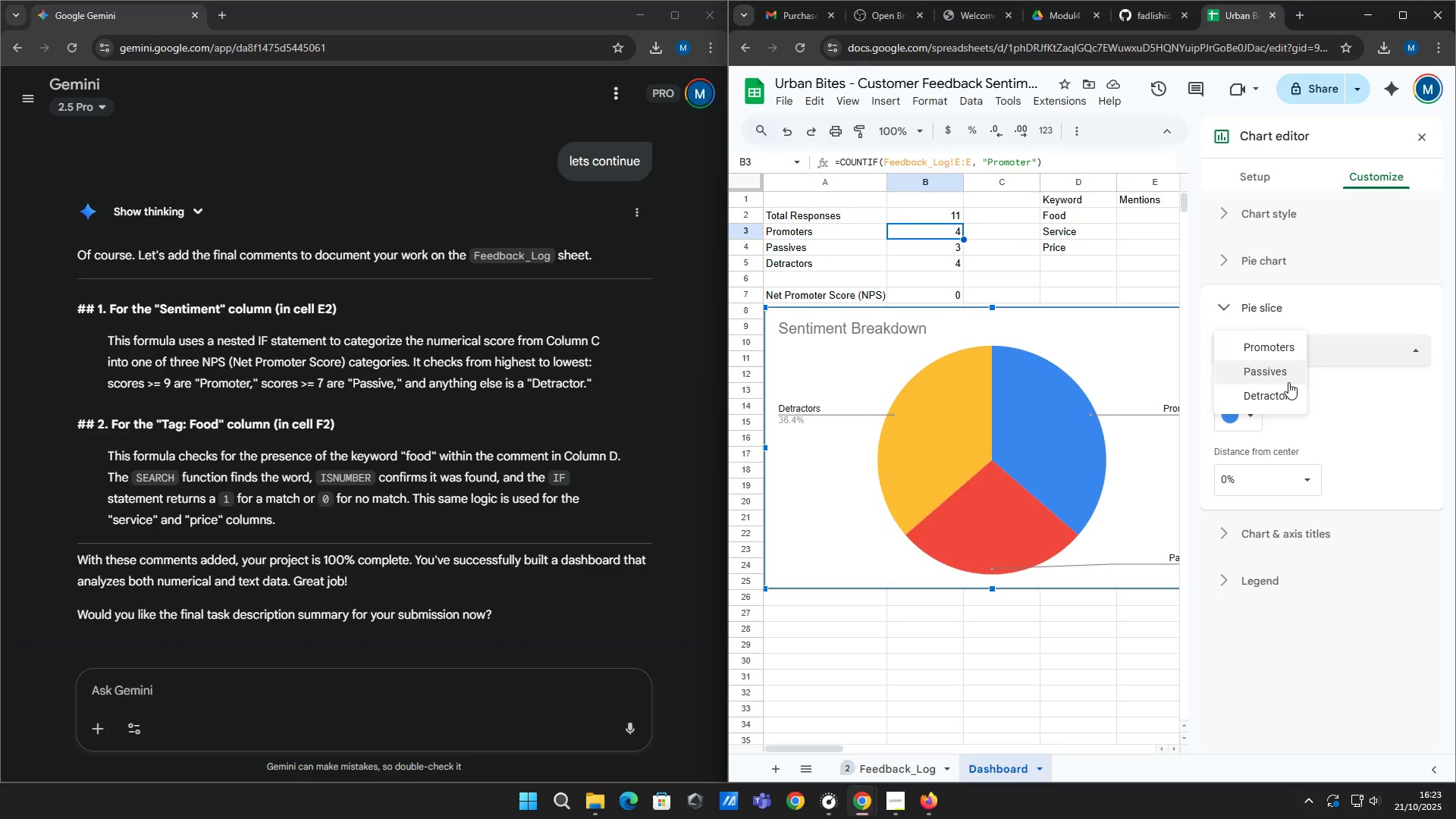 
left_click([1288, 382])
 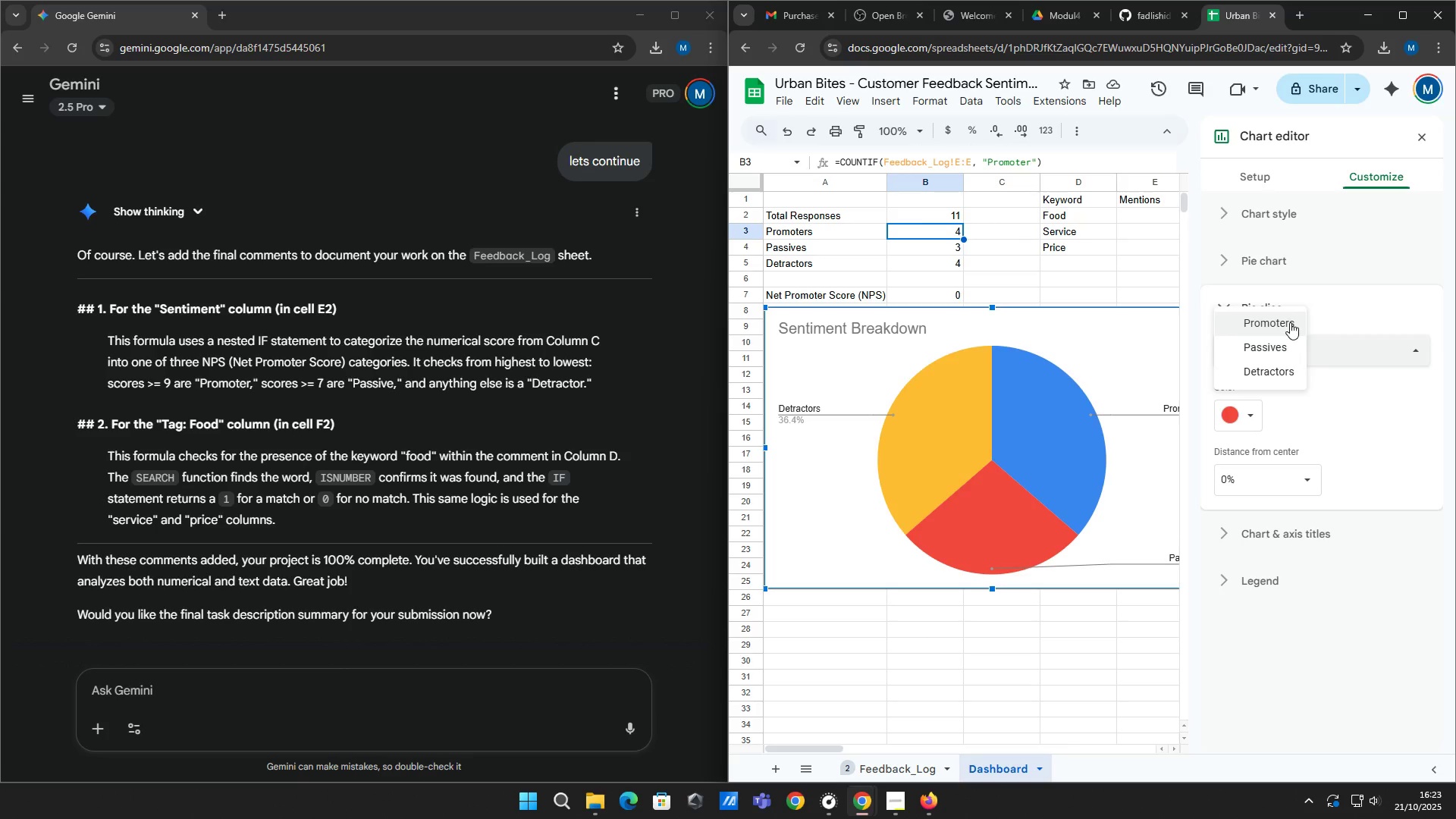 
left_click([1319, 435])
 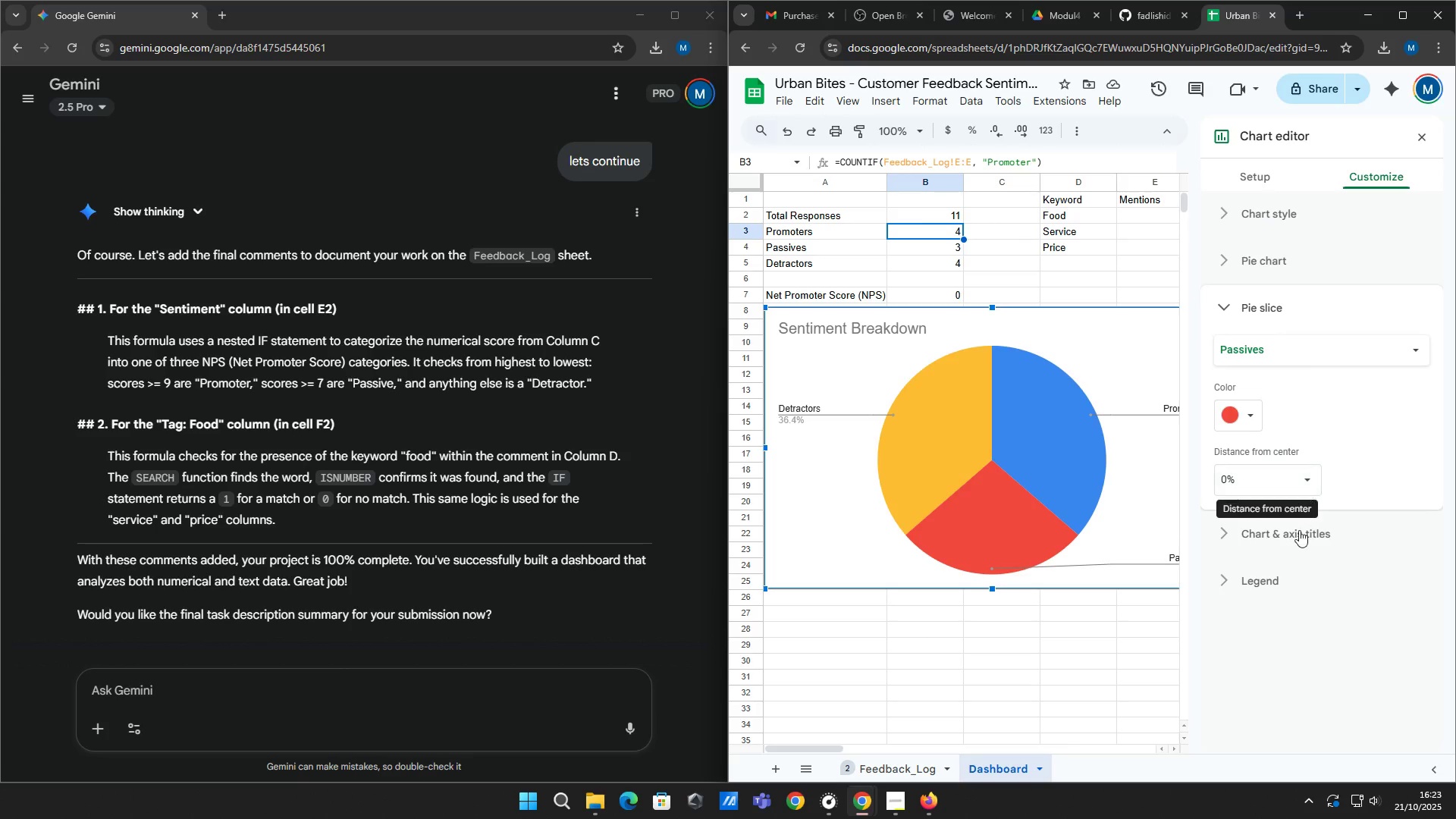 
left_click([1299, 530])
 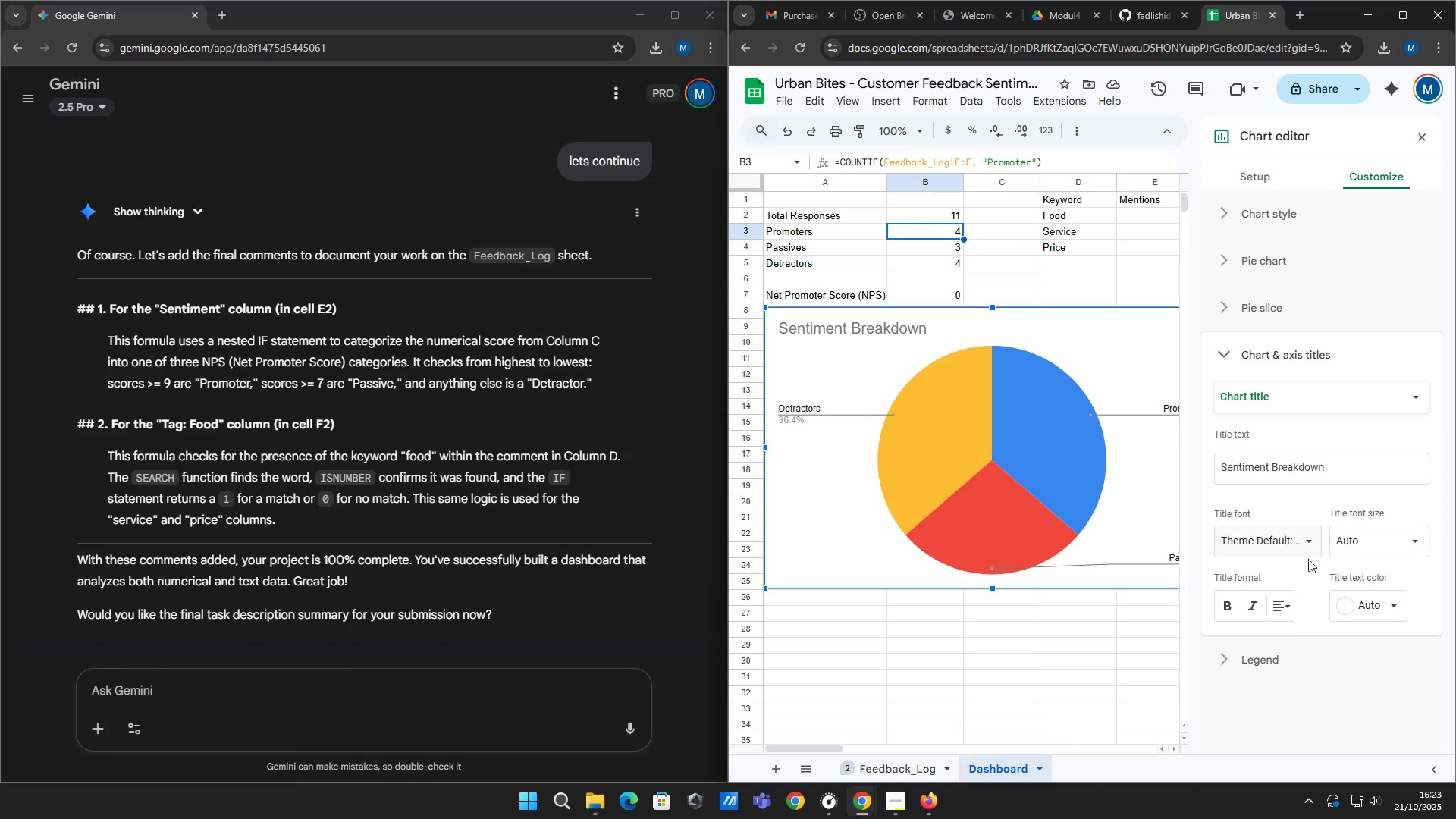 
left_click([1269, 660])
 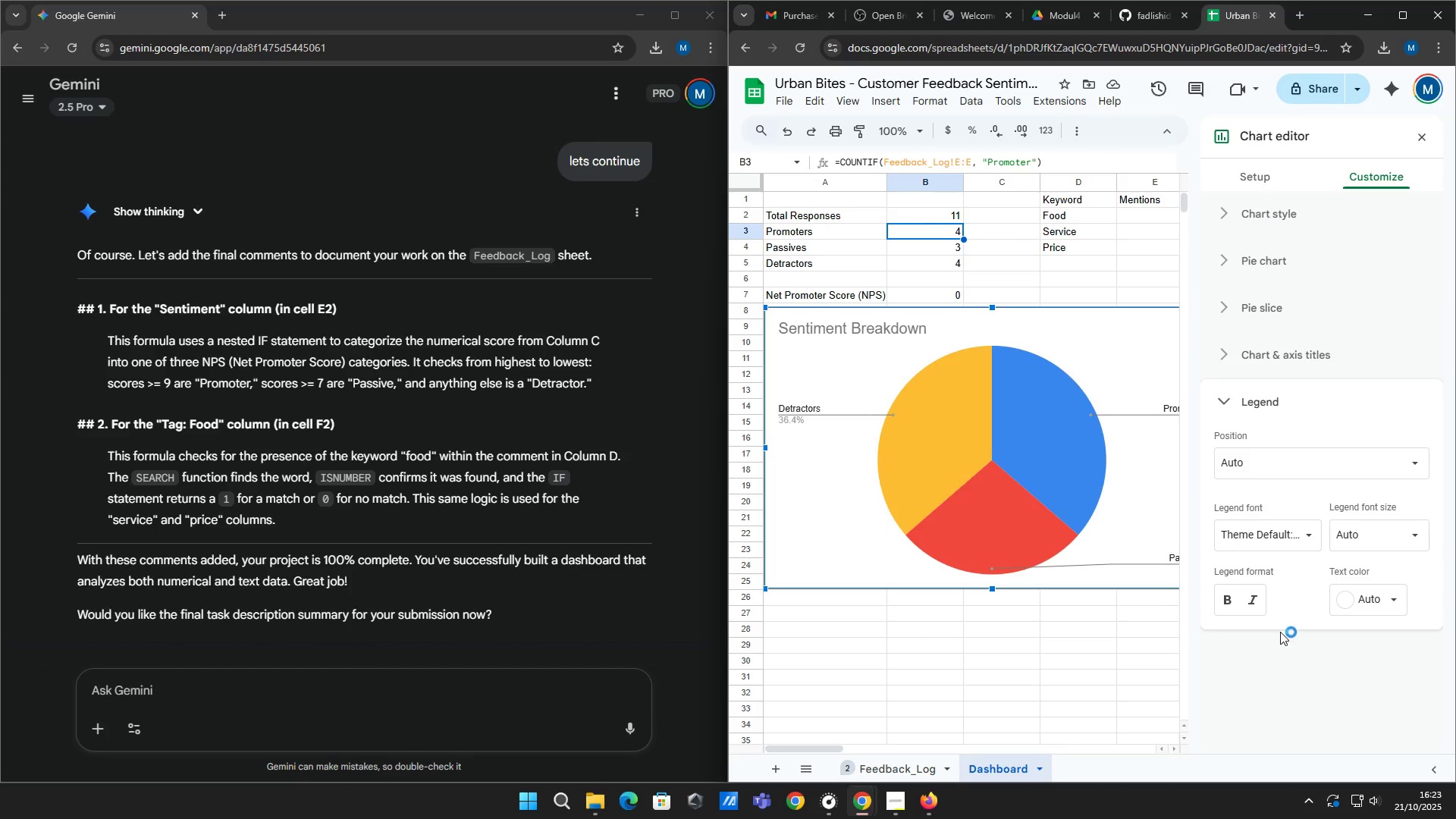 
scroll: coordinate [1313, 528], scroll_direction: up, amount: 3.0
 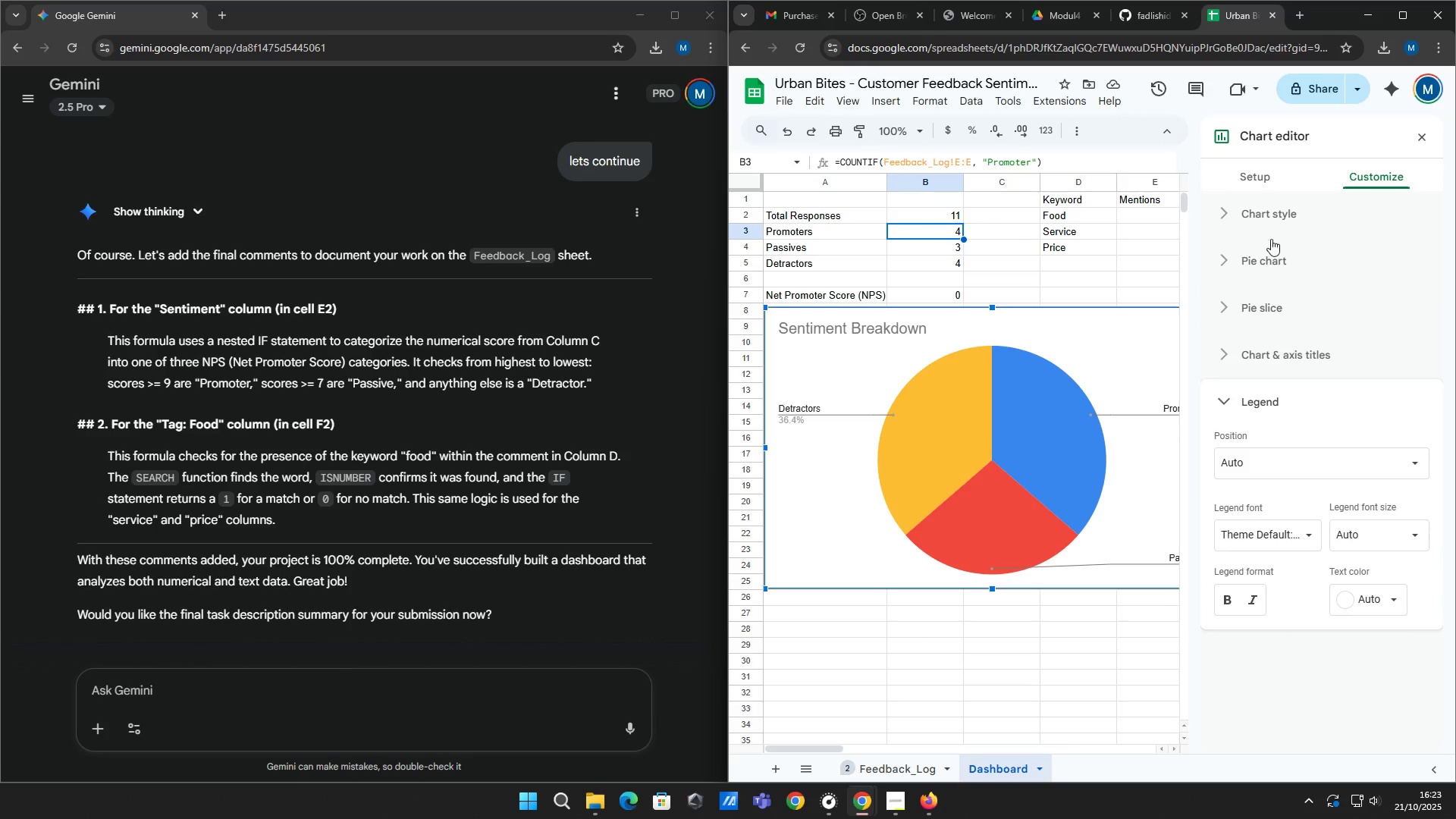 
left_click([1272, 220])
 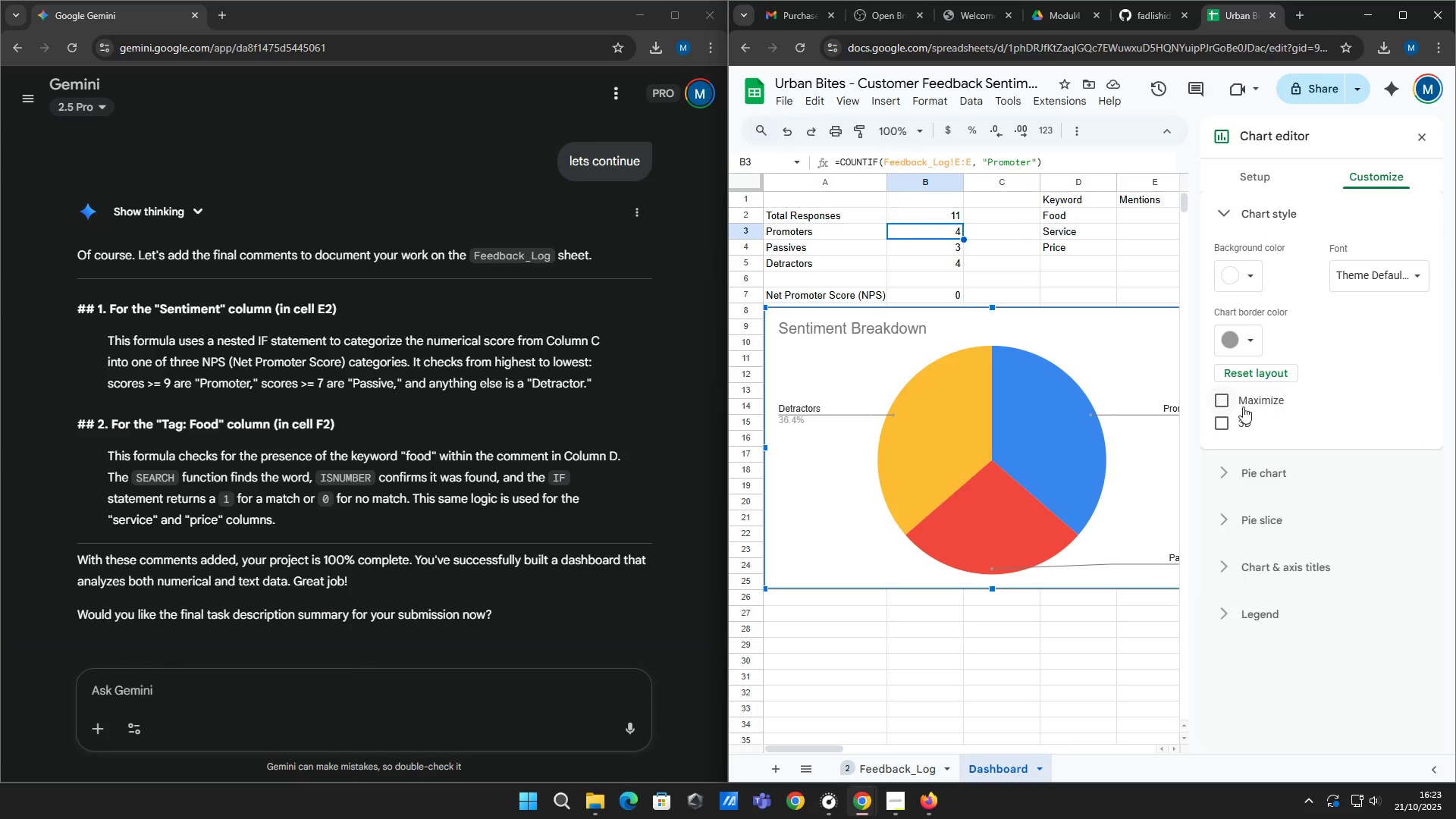 
left_click([1231, 400])
 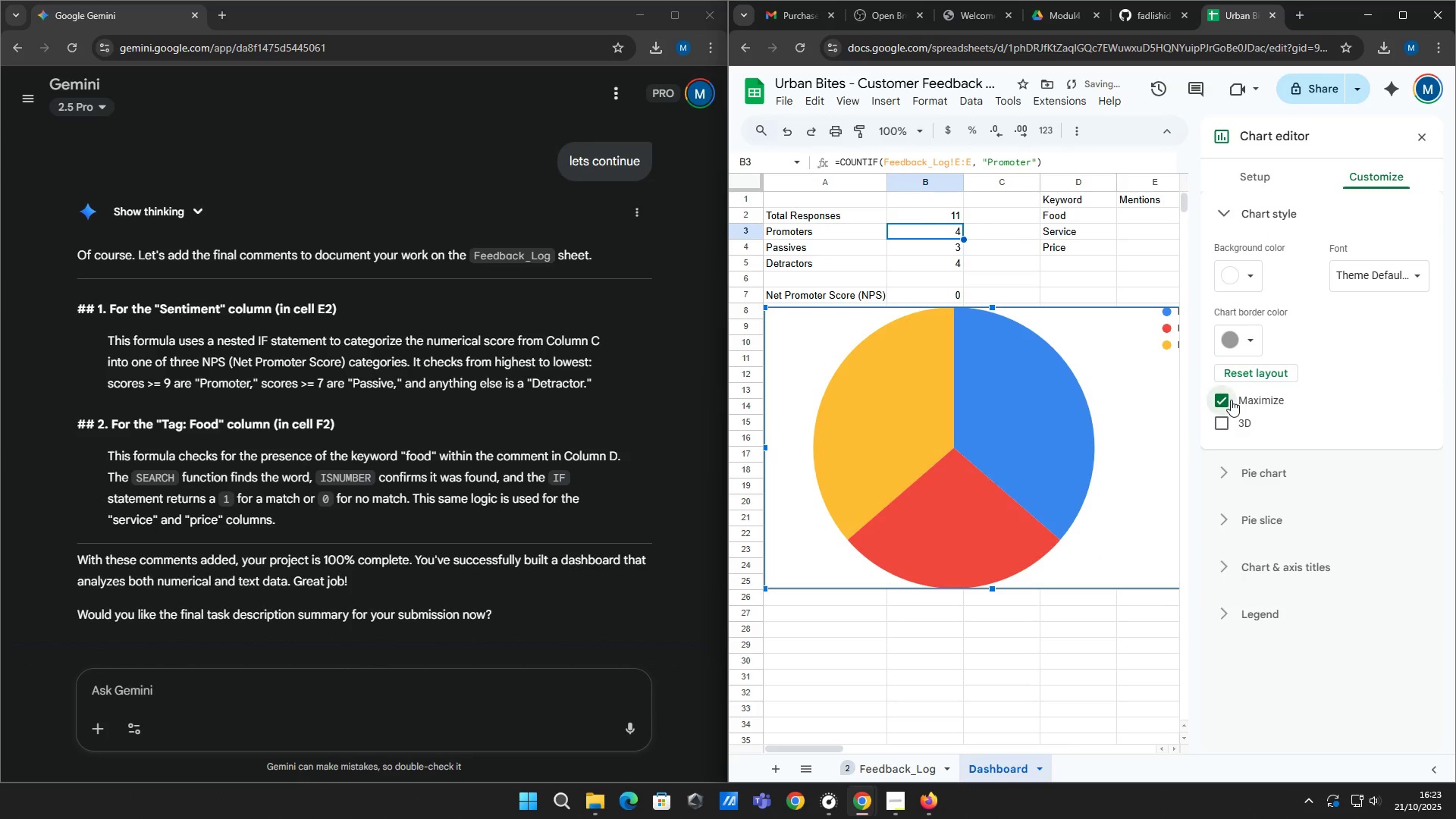 
left_click([1231, 400])
 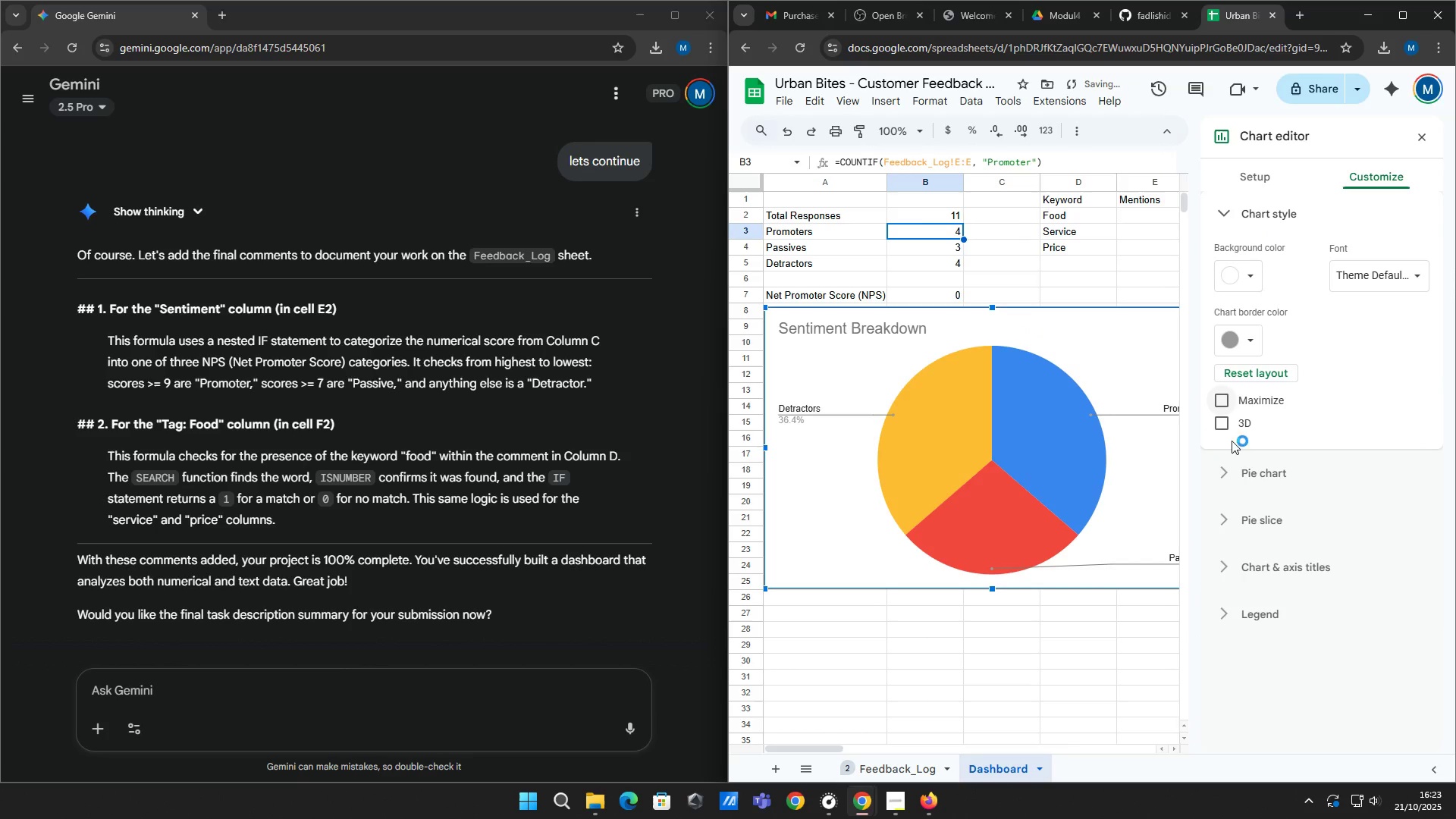 
left_click([1244, 466])
 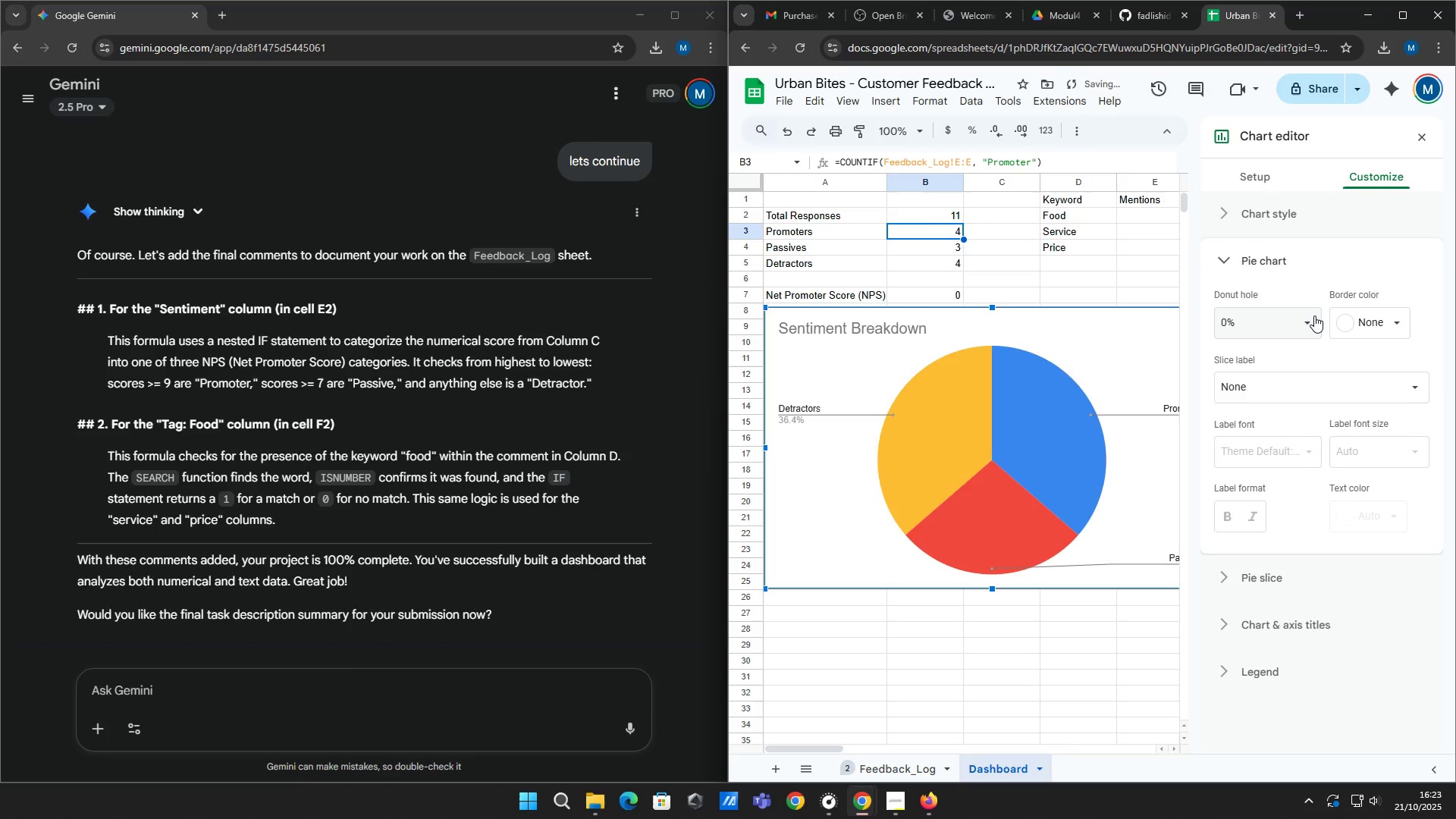 
left_click([1314, 315])
 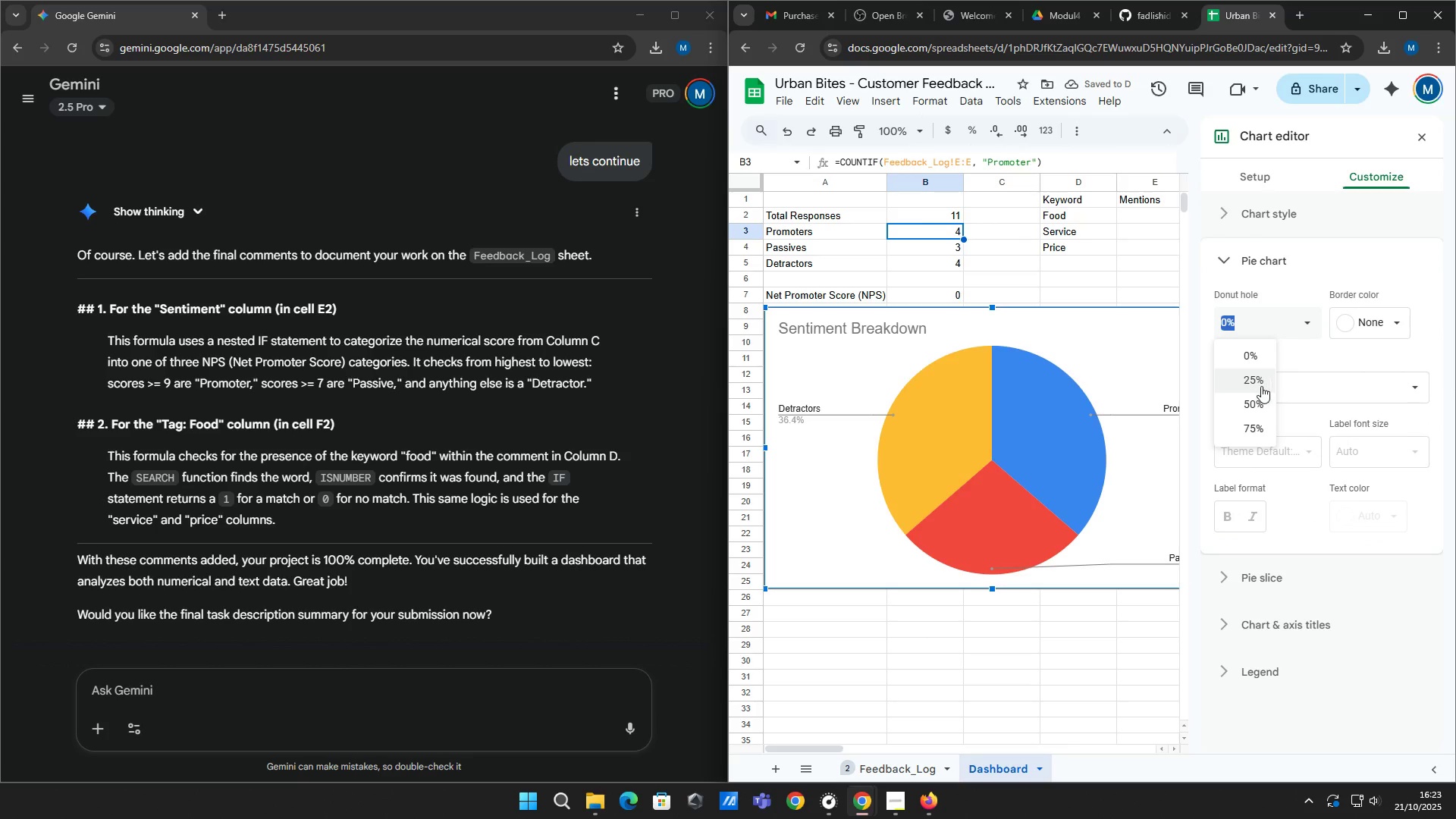 
left_click([1261, 386])
 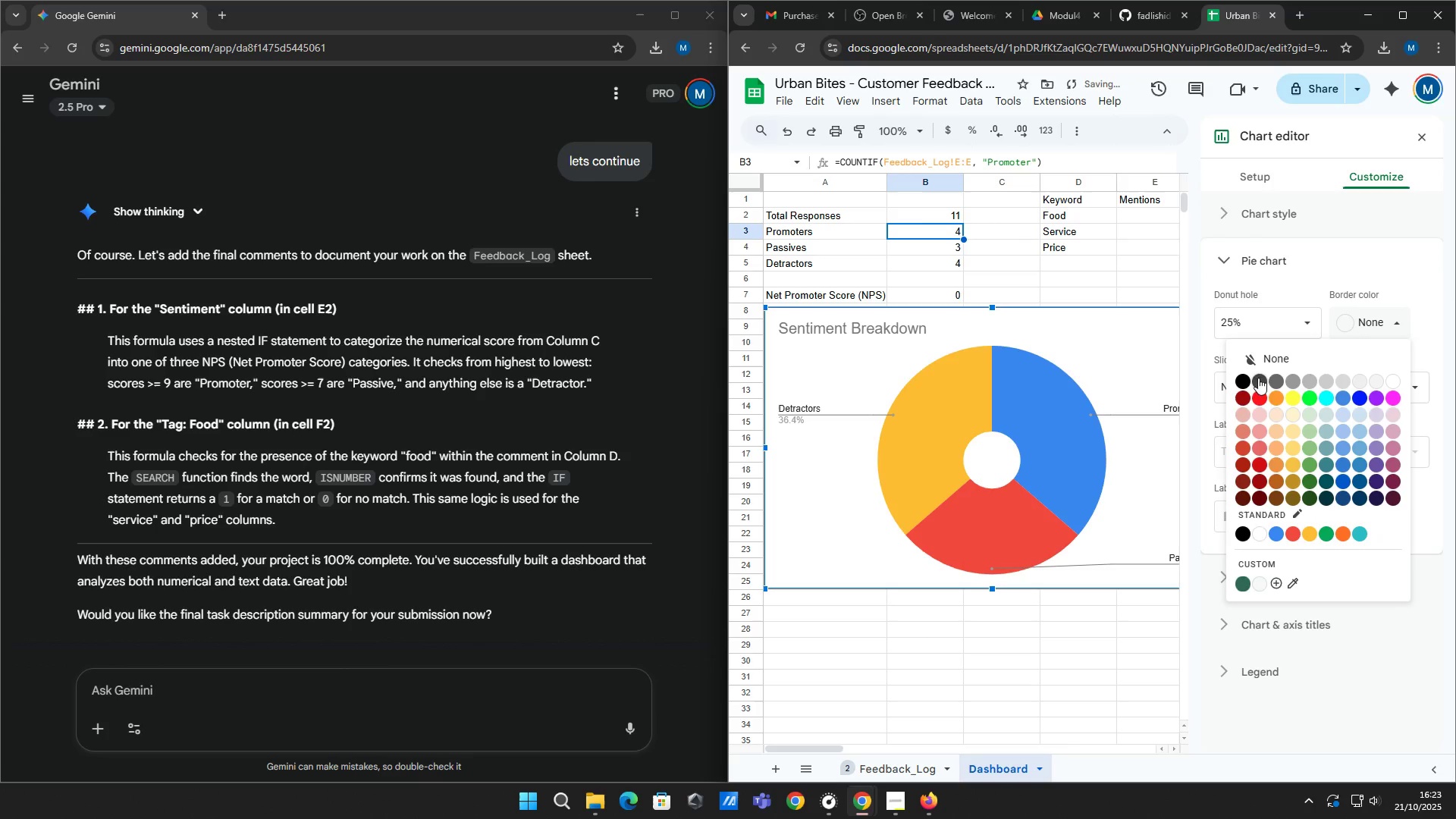 
left_click([1240, 383])
 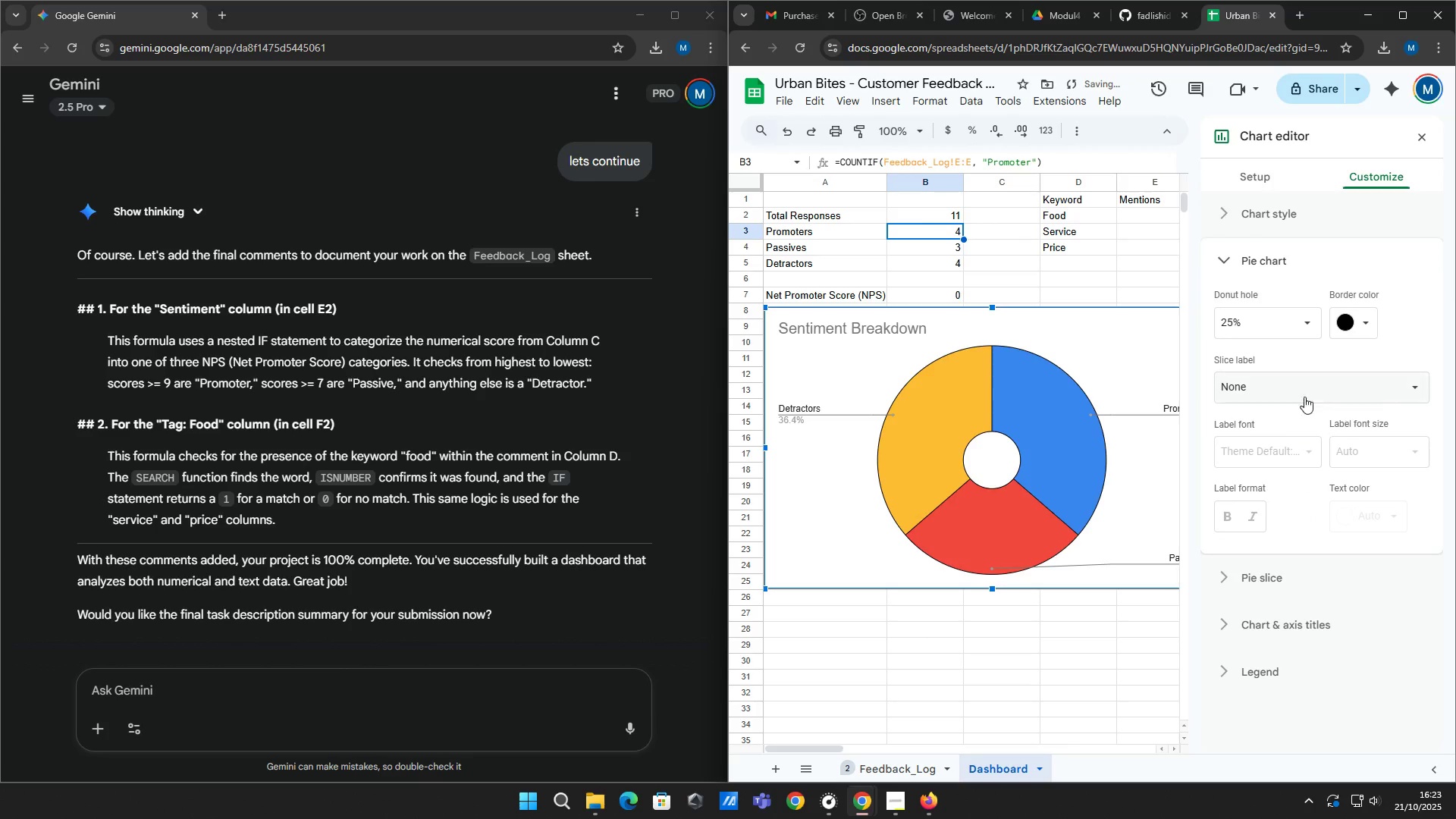 
left_click([1312, 384])
 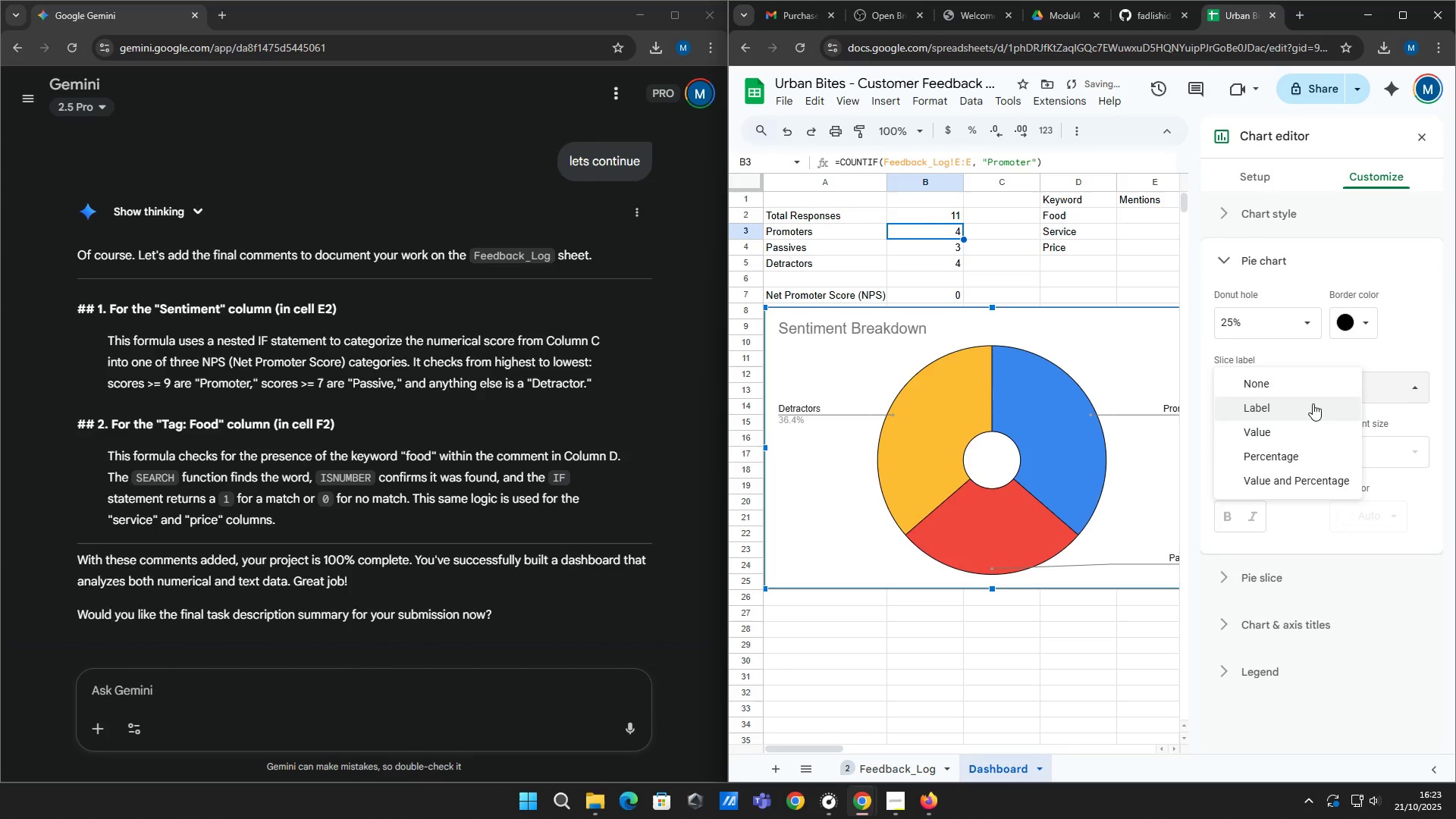 
left_click([1313, 403])
 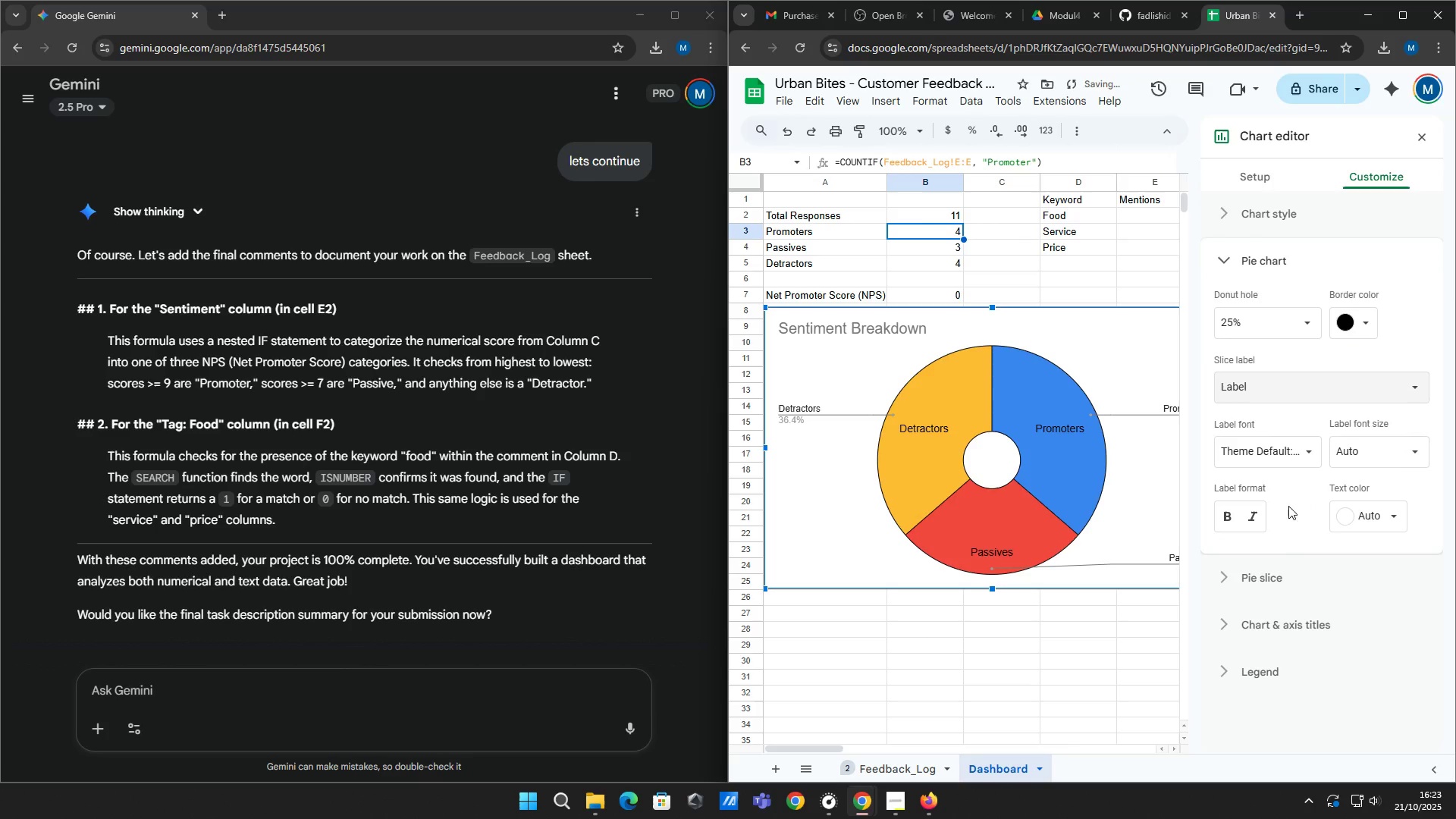 
left_click([1268, 571])
 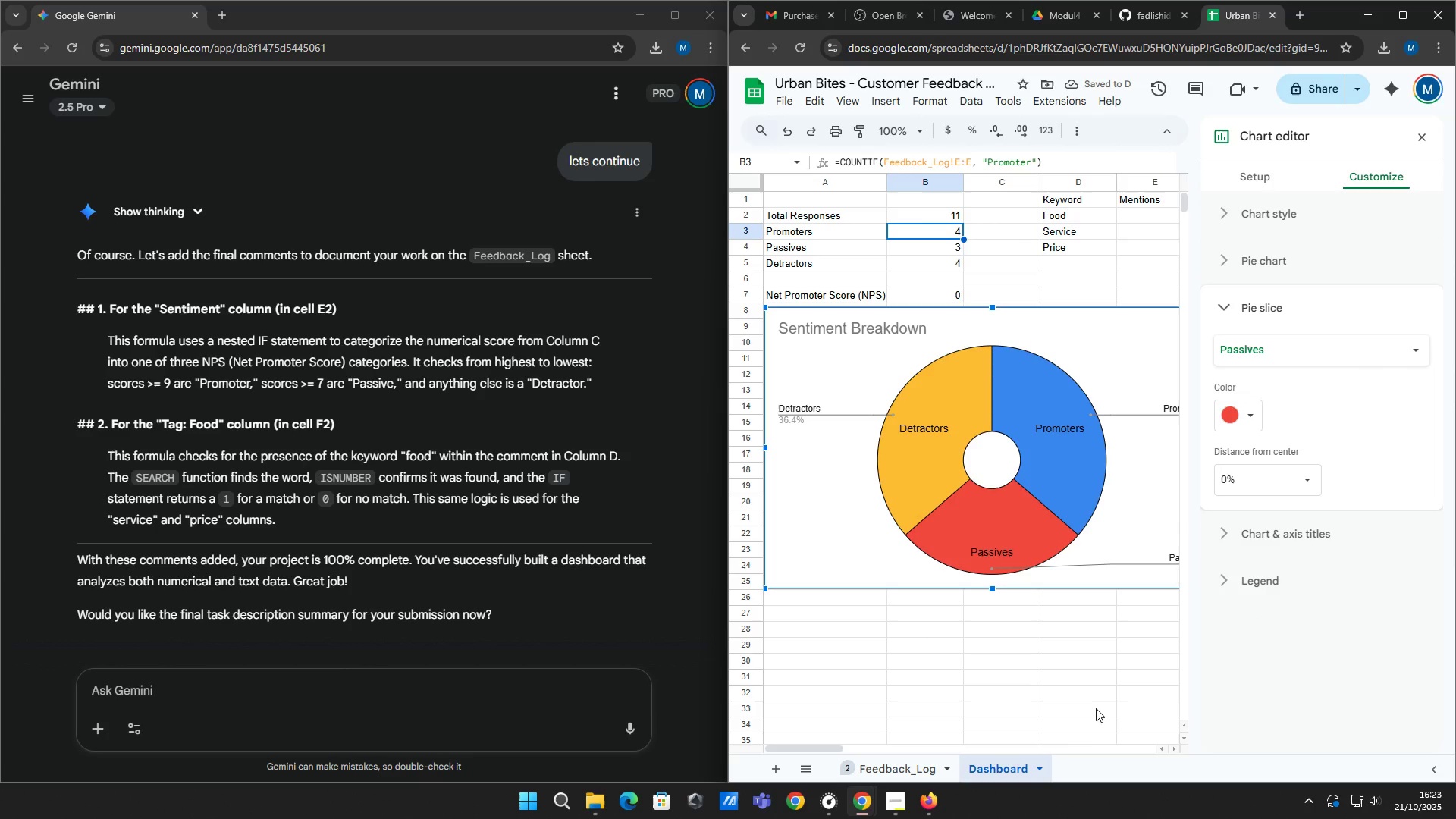 
left_click_drag(start_coordinate=[830, 749], to_coordinate=[924, 726])
 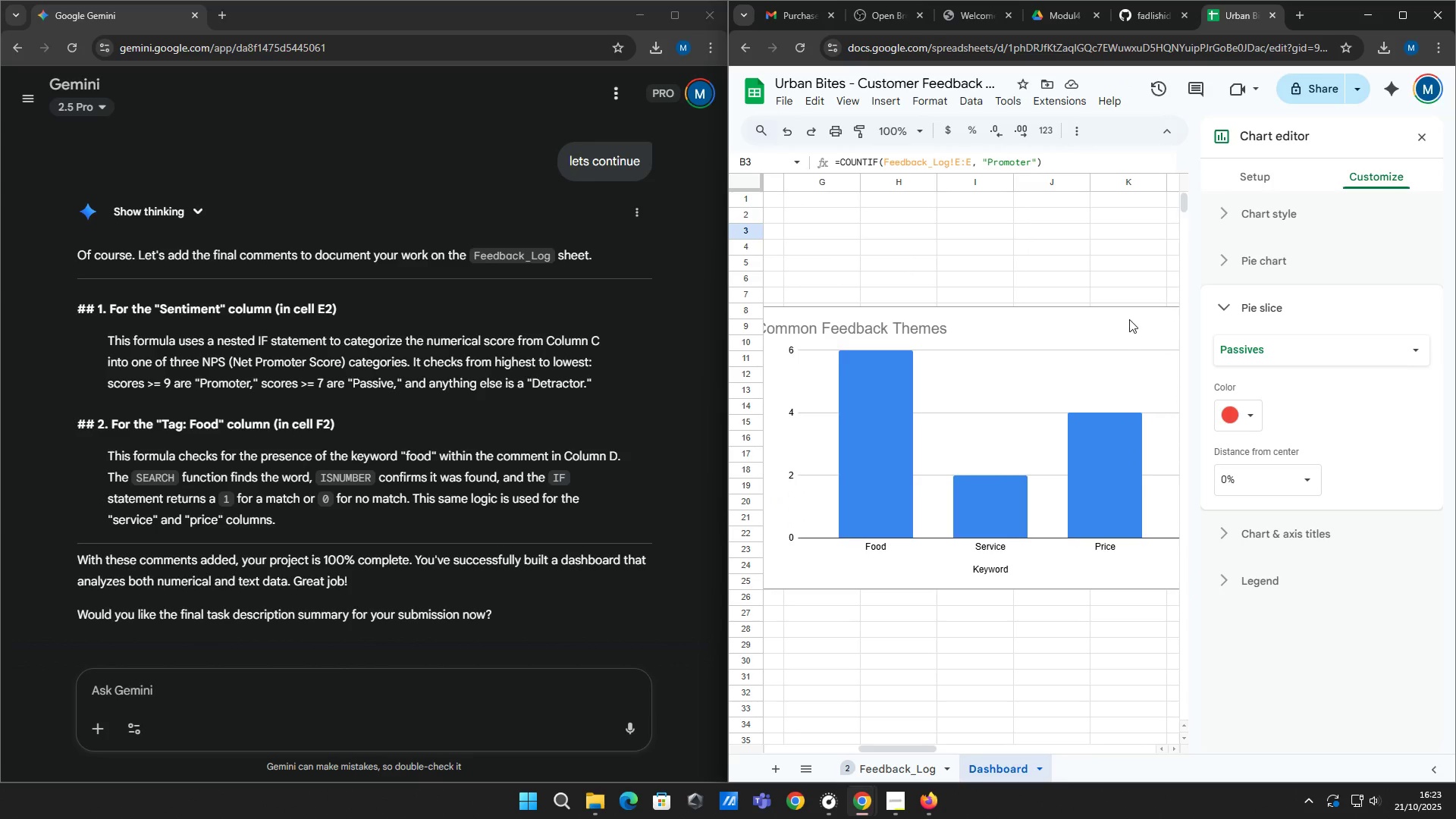 
left_click([1129, 319])
 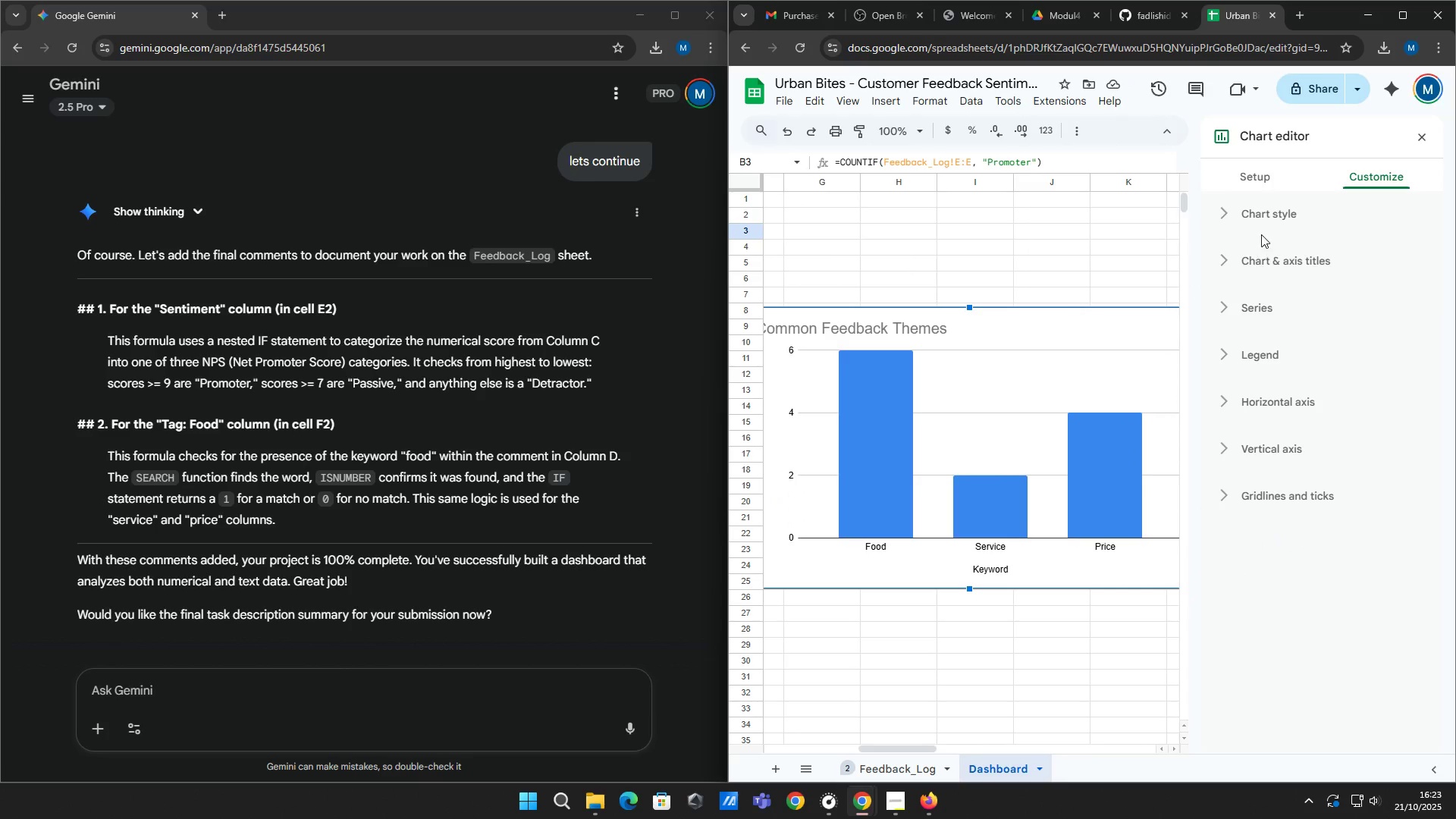 
left_click([1265, 224])
 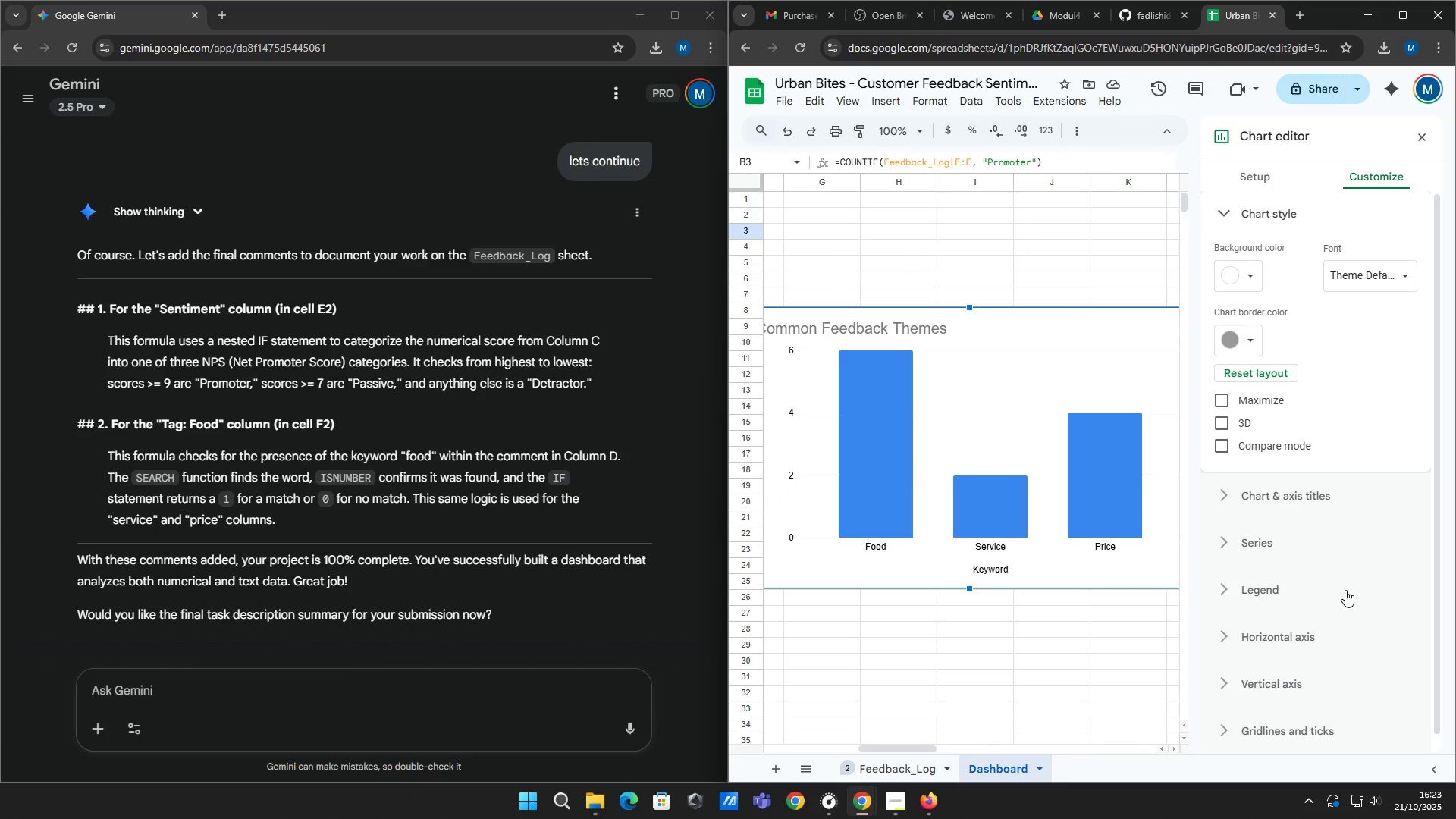 
left_click([1270, 493])
 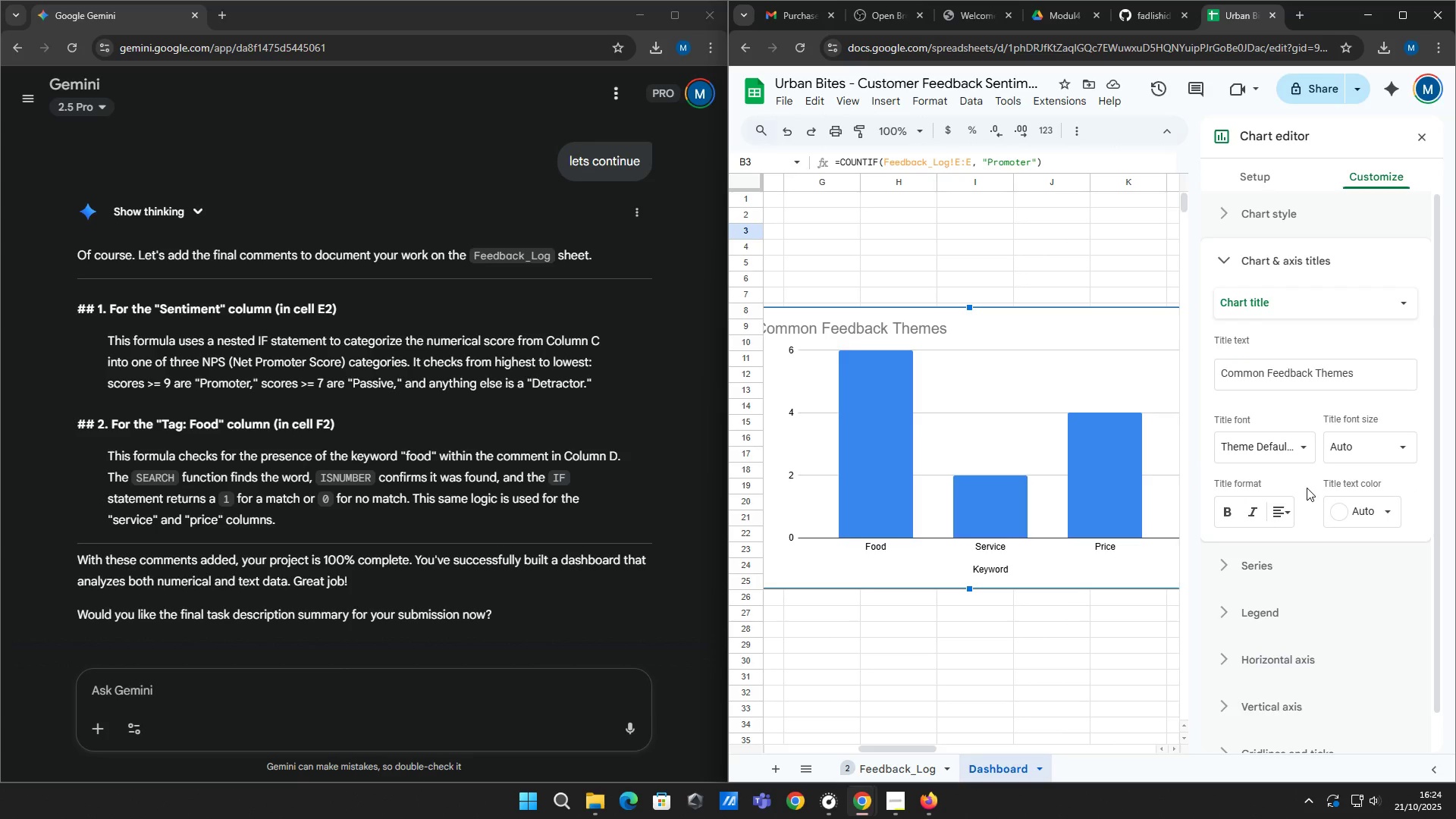 
wait(7.49)
 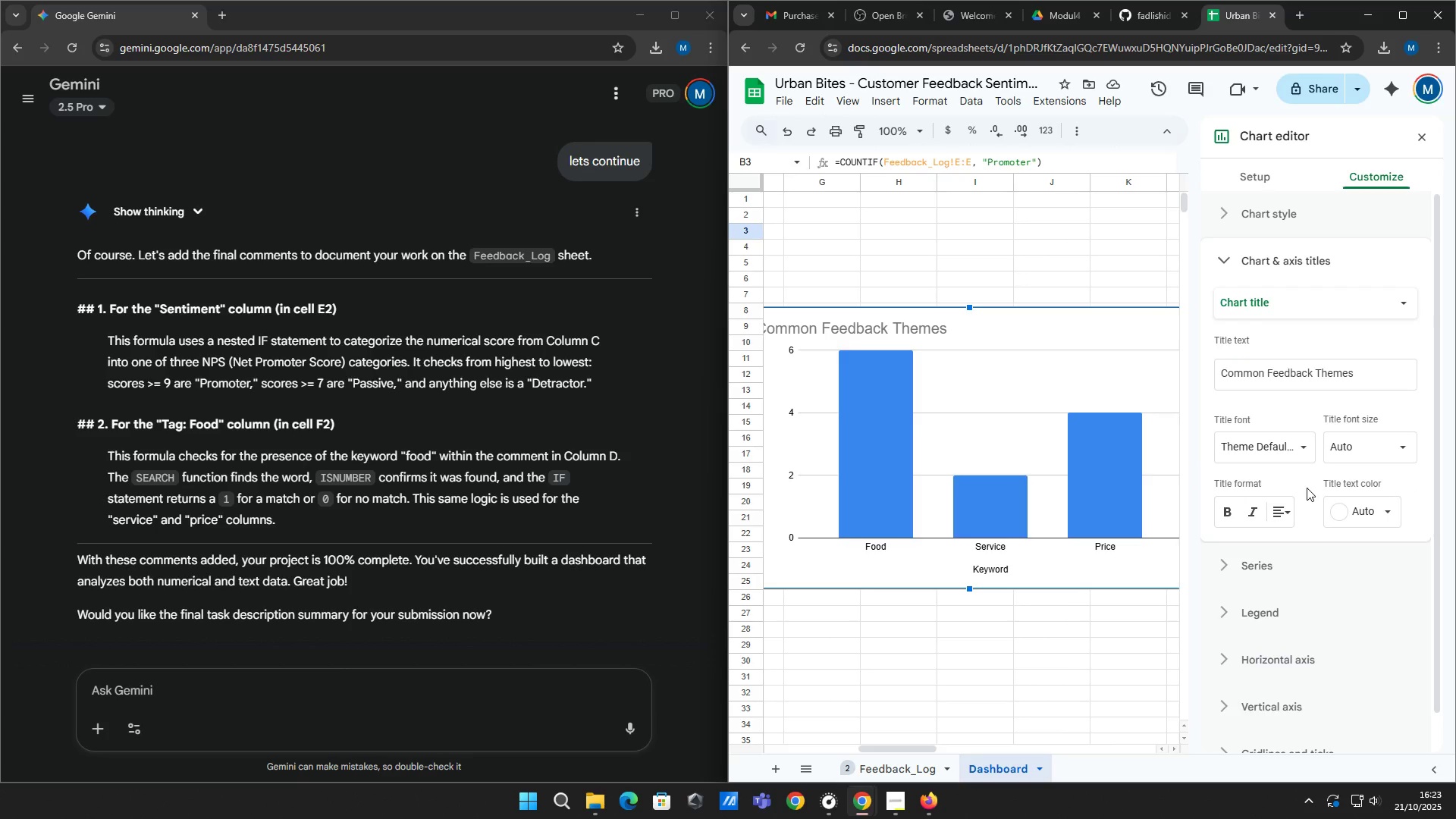 
scroll: coordinate [1307, 488], scroll_direction: down, amount: 1.0
 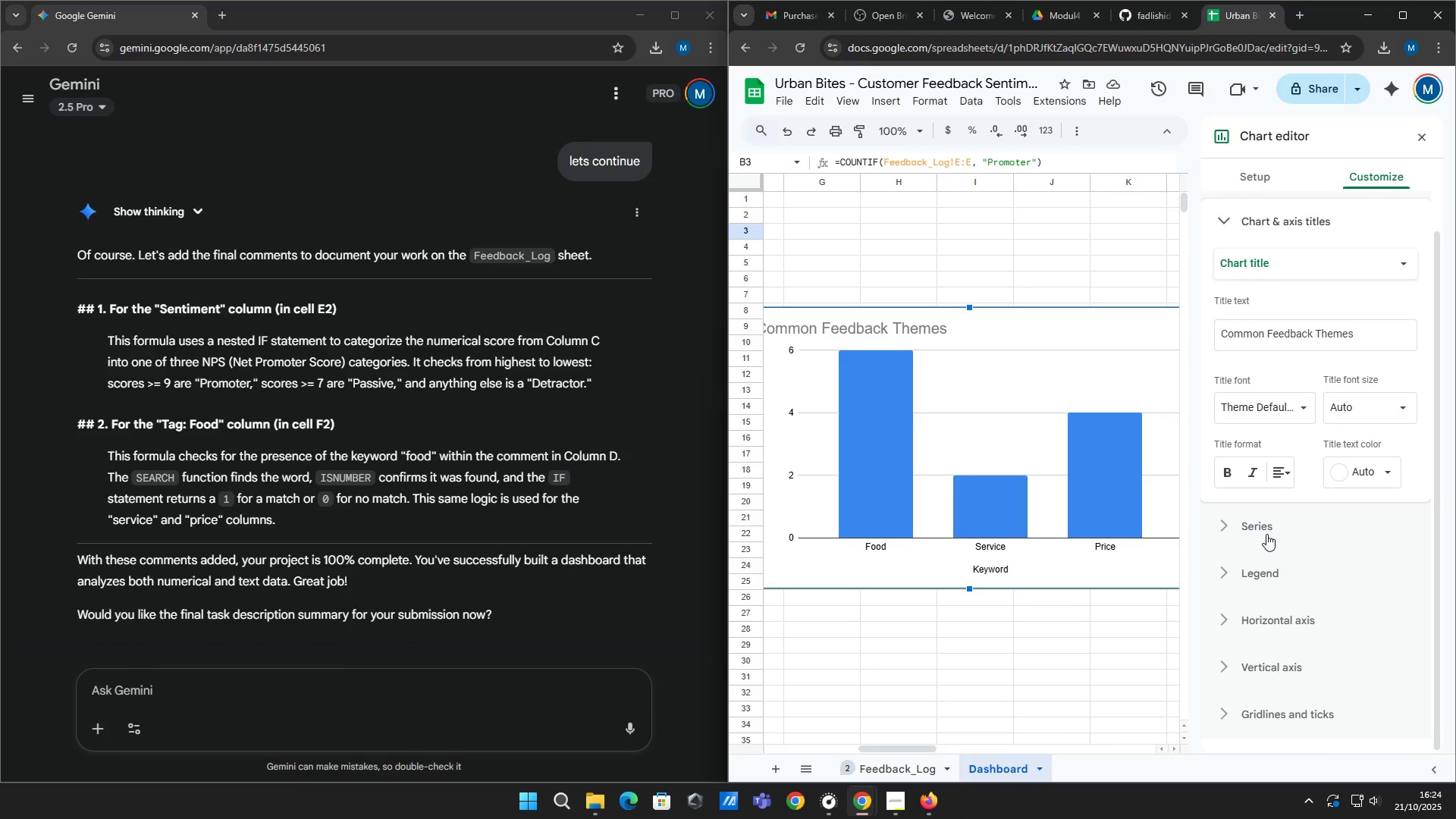 
left_click([1266, 534])
 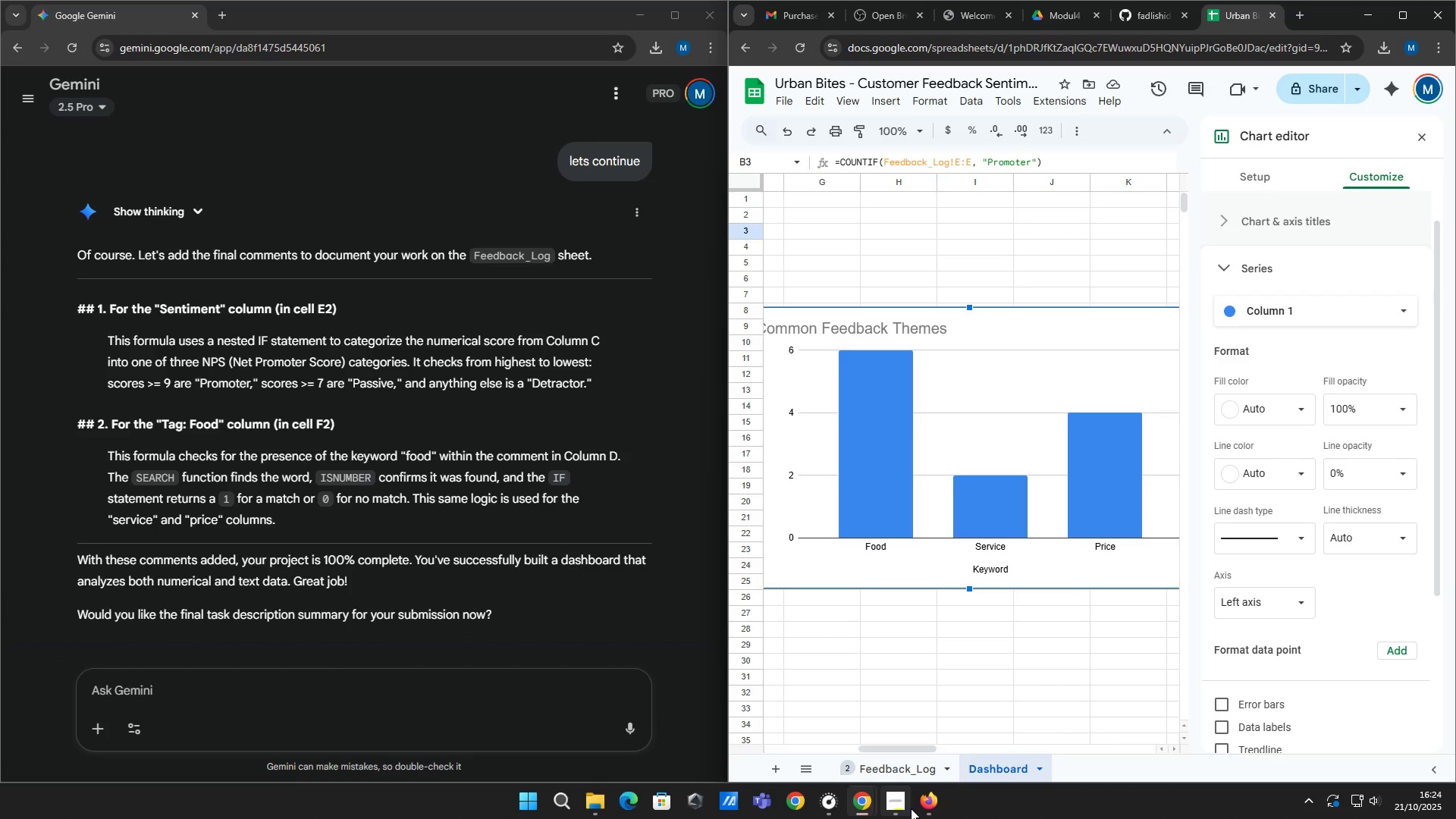 
left_click([937, 727])
 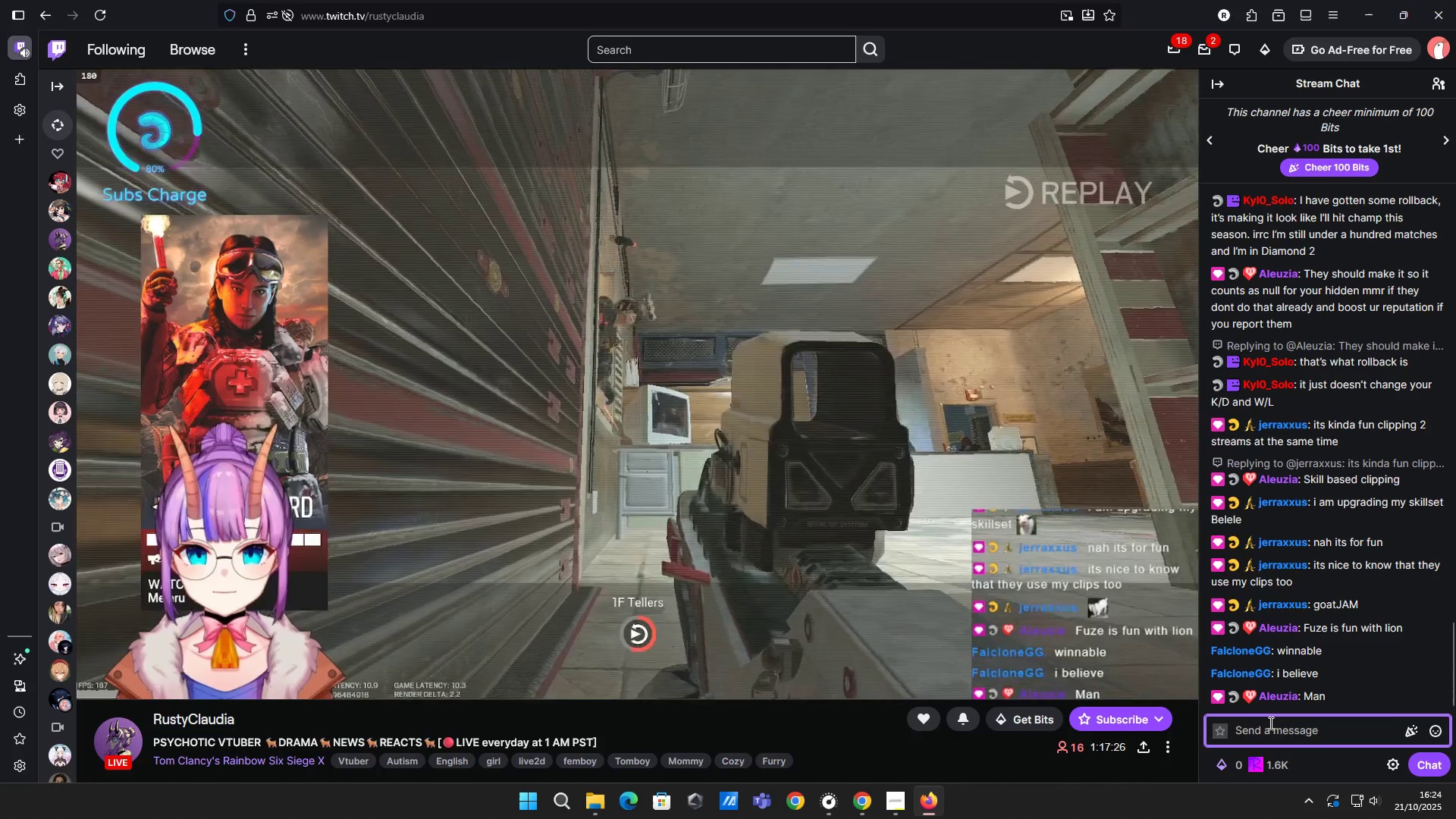 
key(Space)
 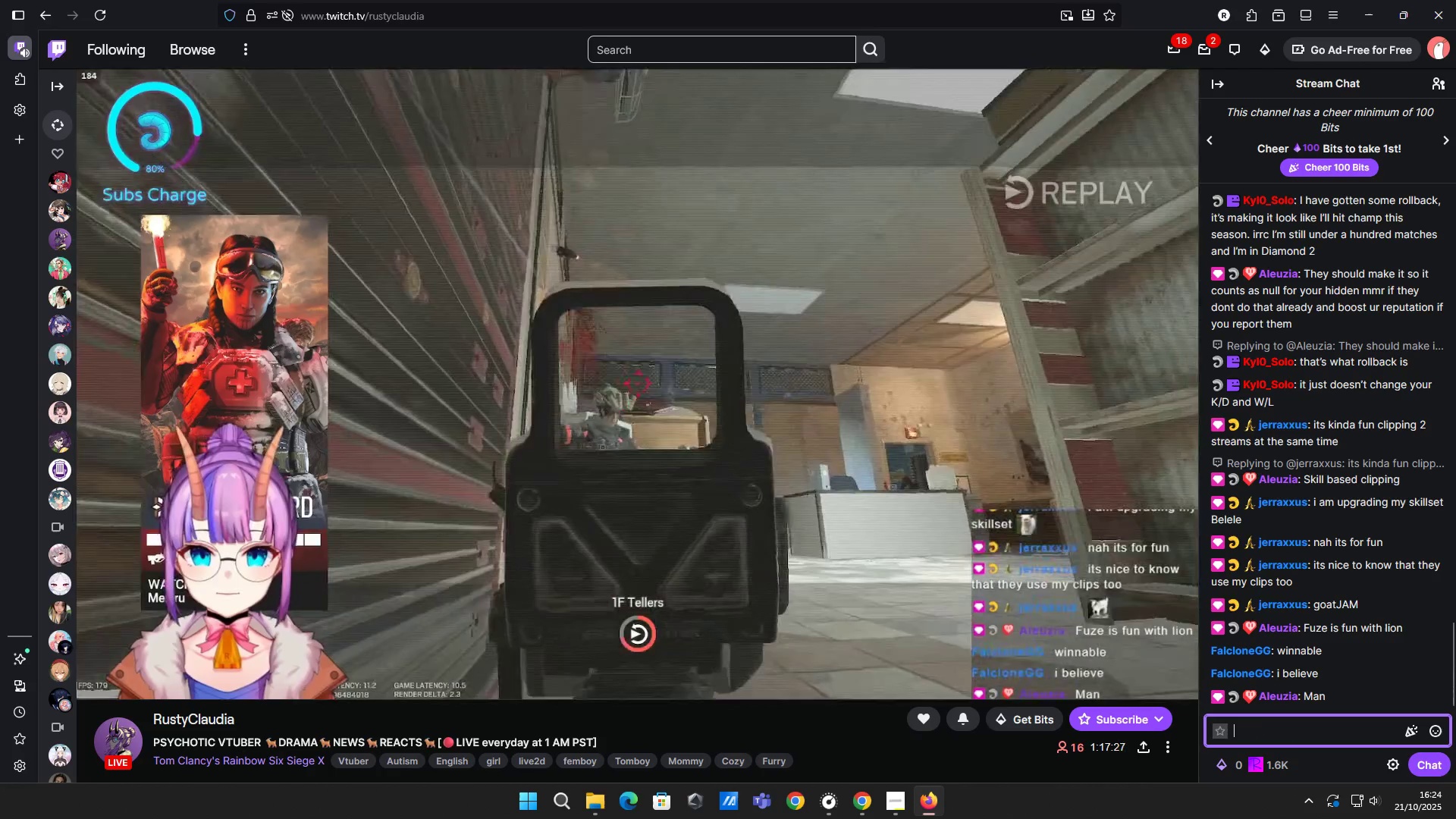 
key(ArrowDown)
 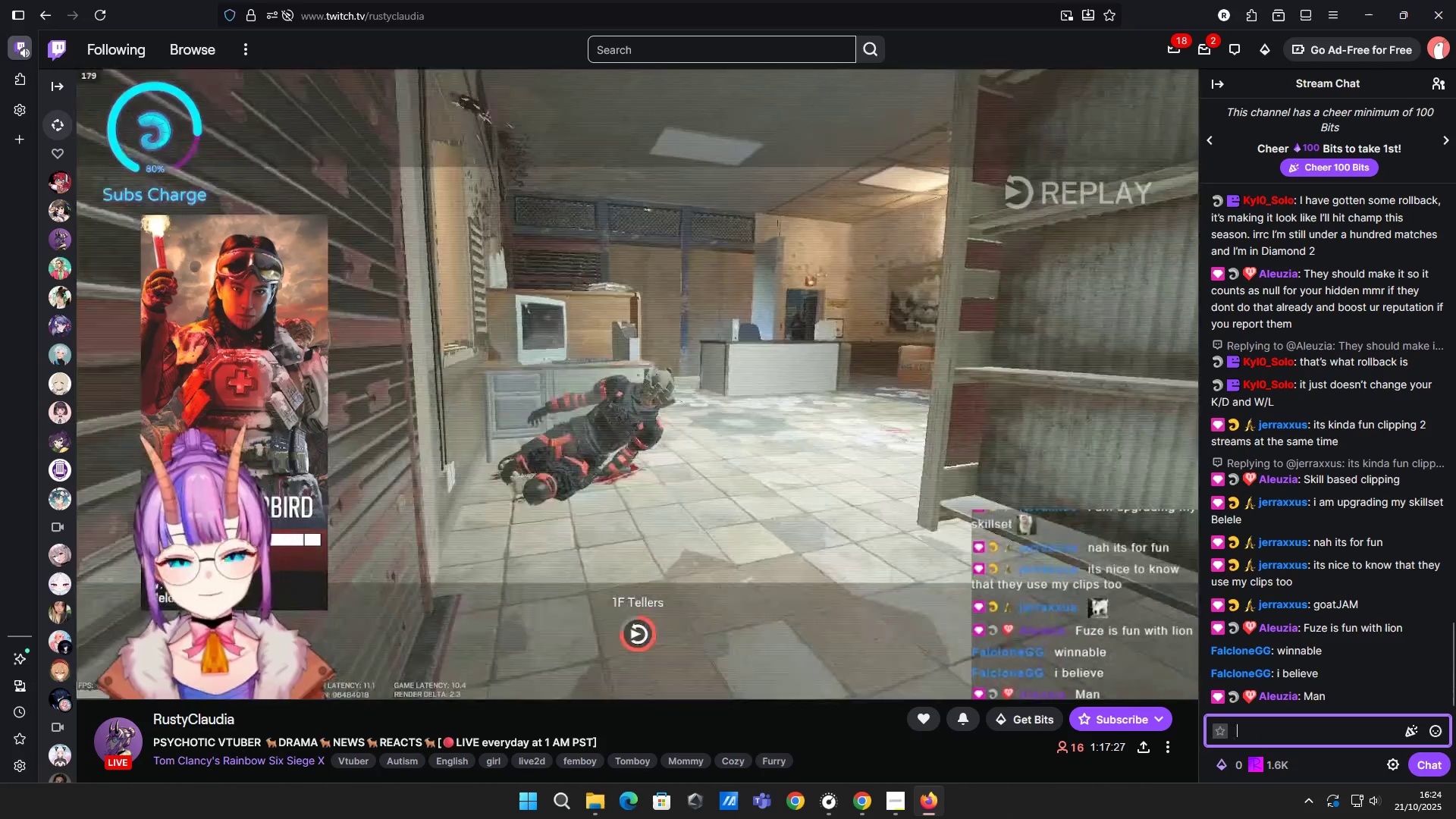 
type(rough)